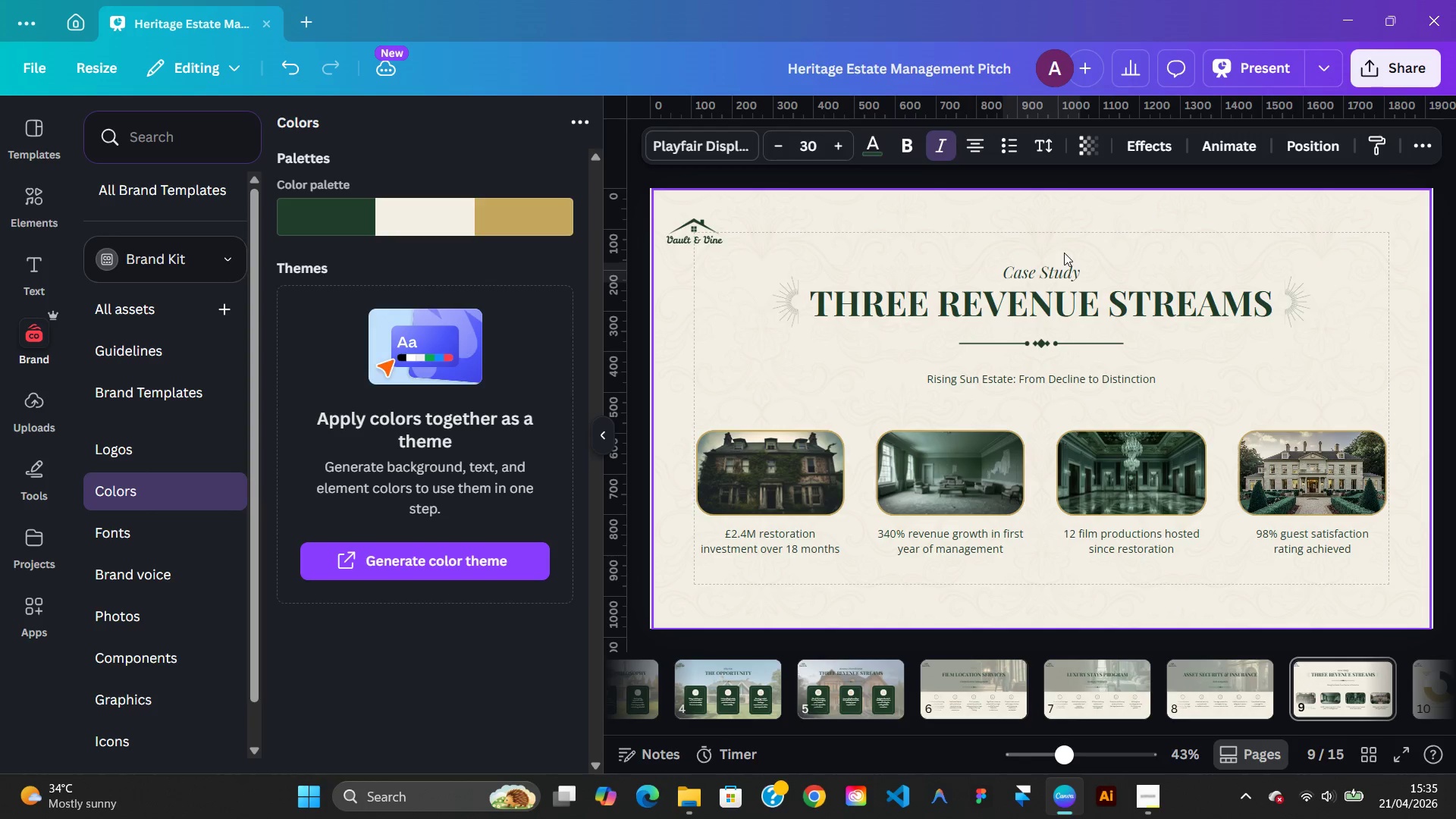 
key(ArrowUp)
 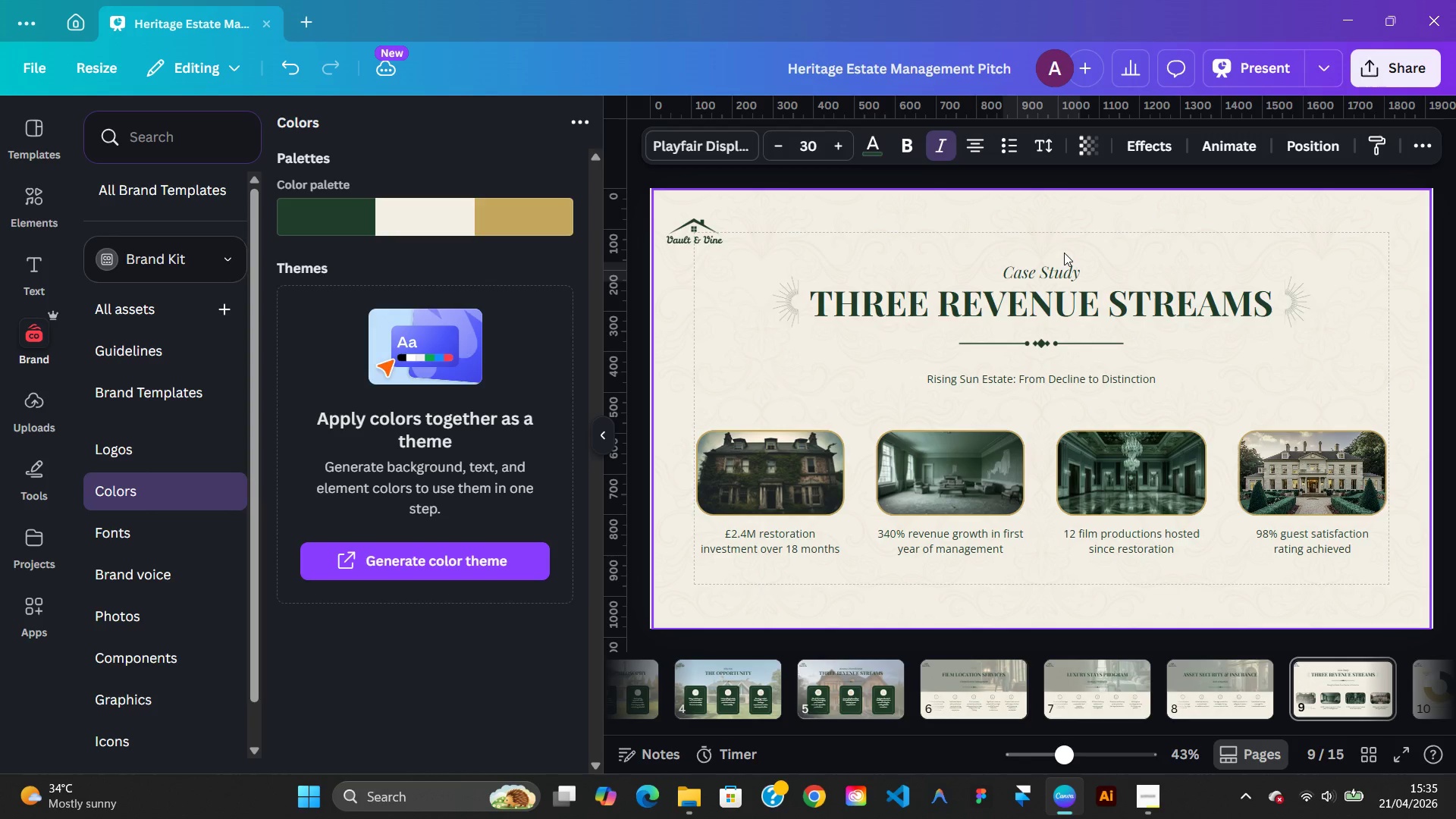 
key(ArrowUp)
 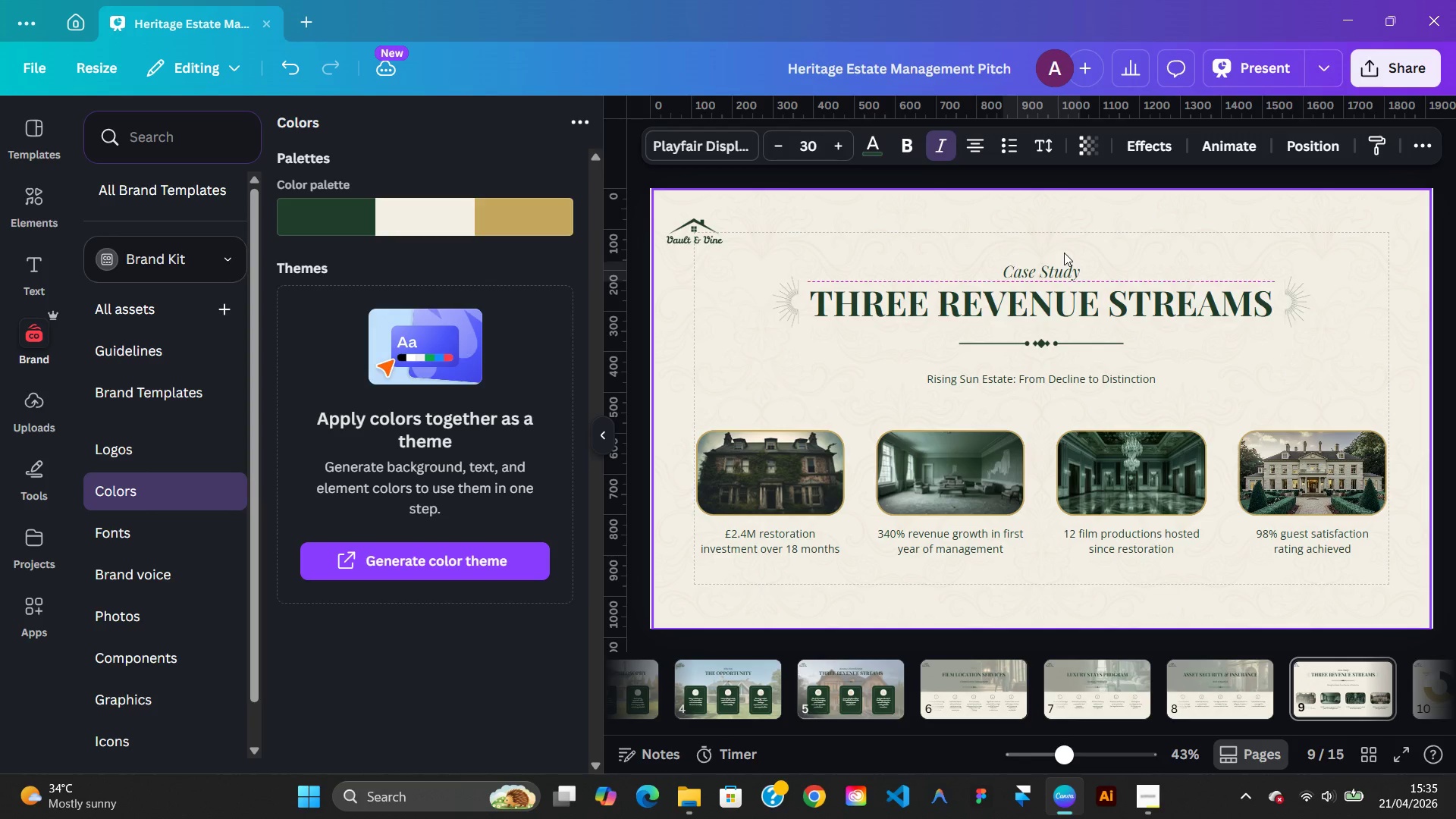 
key(ArrowUp)
 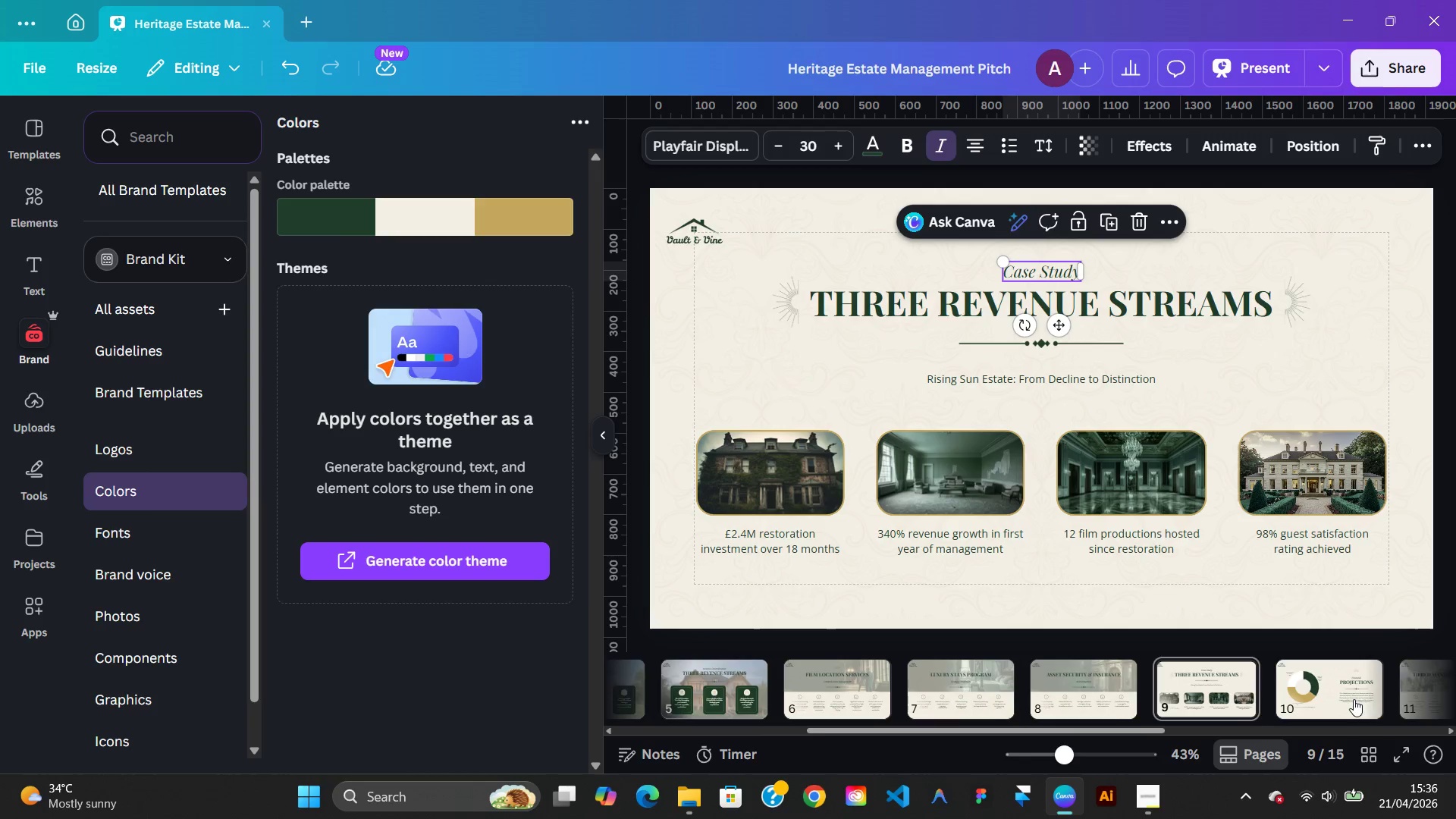 
wait(5.3)
 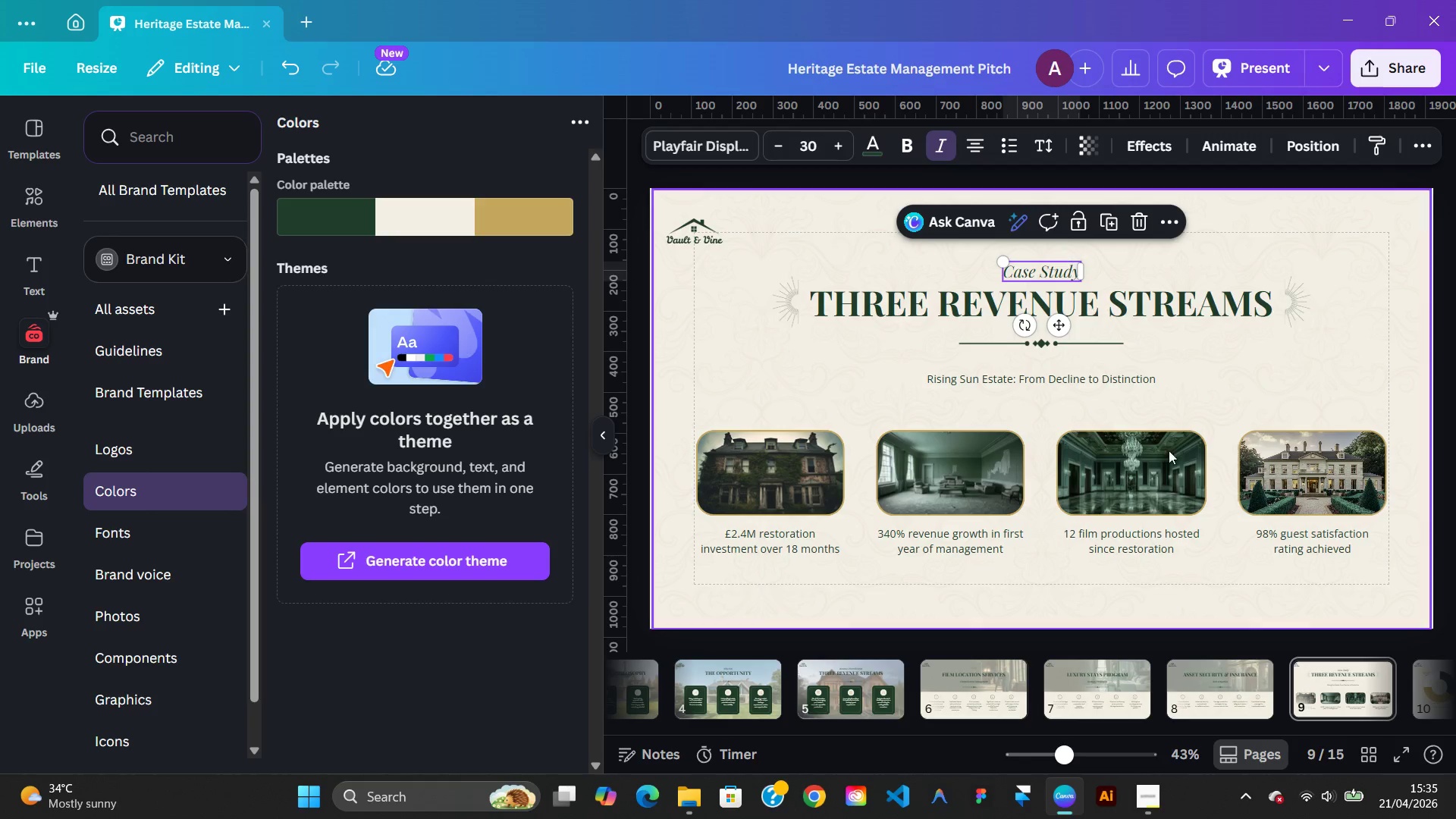 
left_click([1216, 703])
 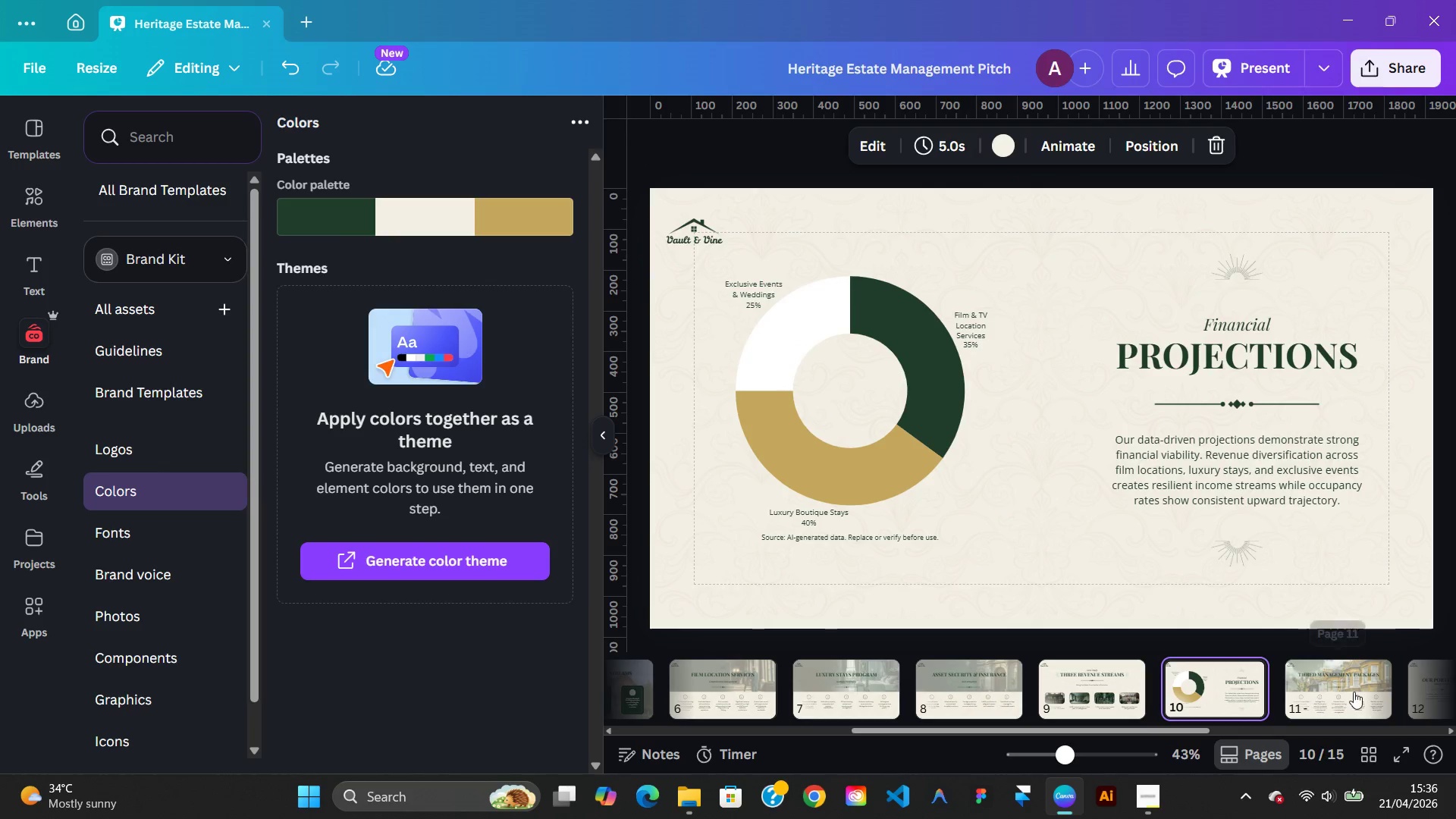 
left_click([1354, 690])
 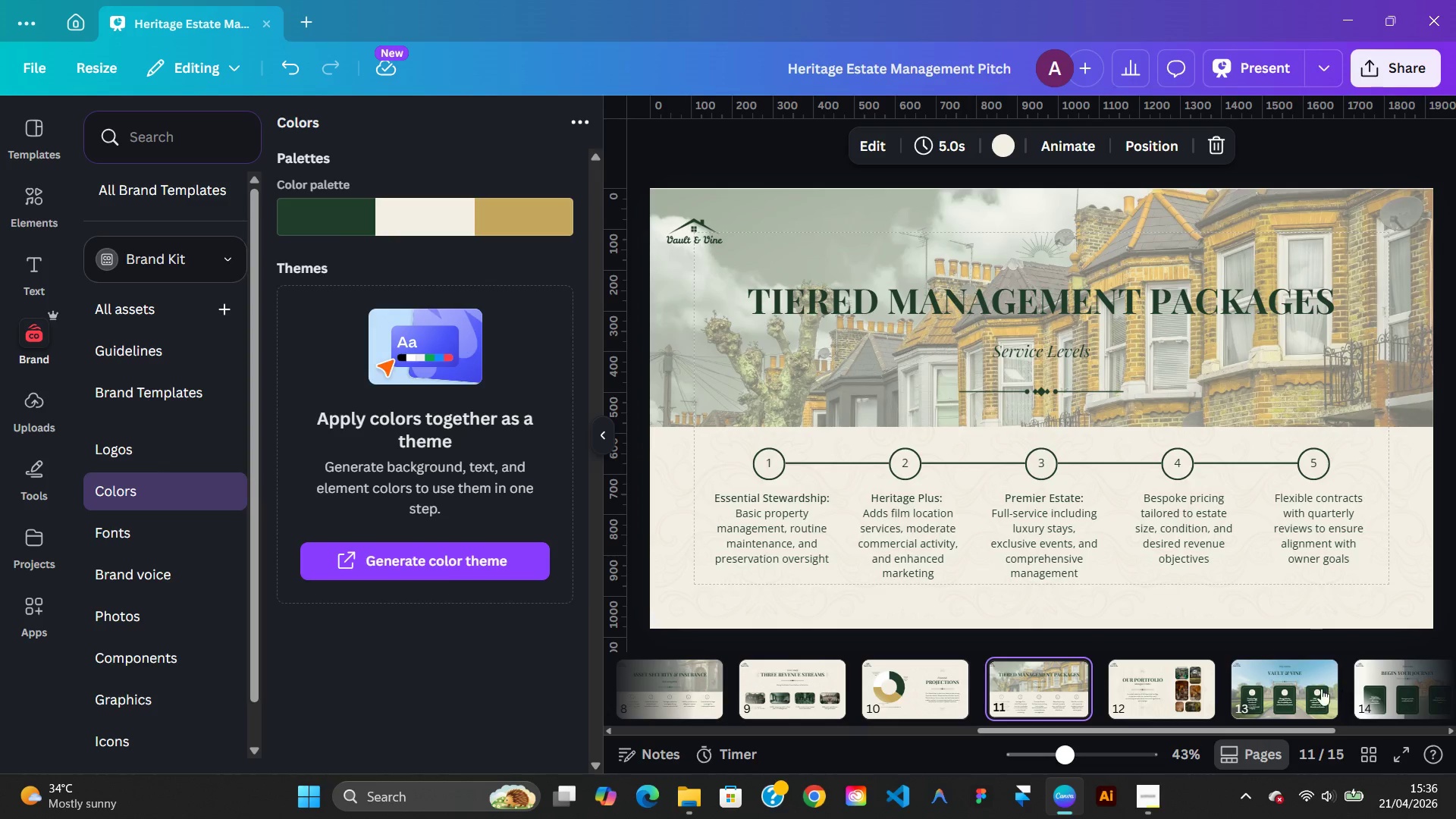 
left_click([1186, 709])
 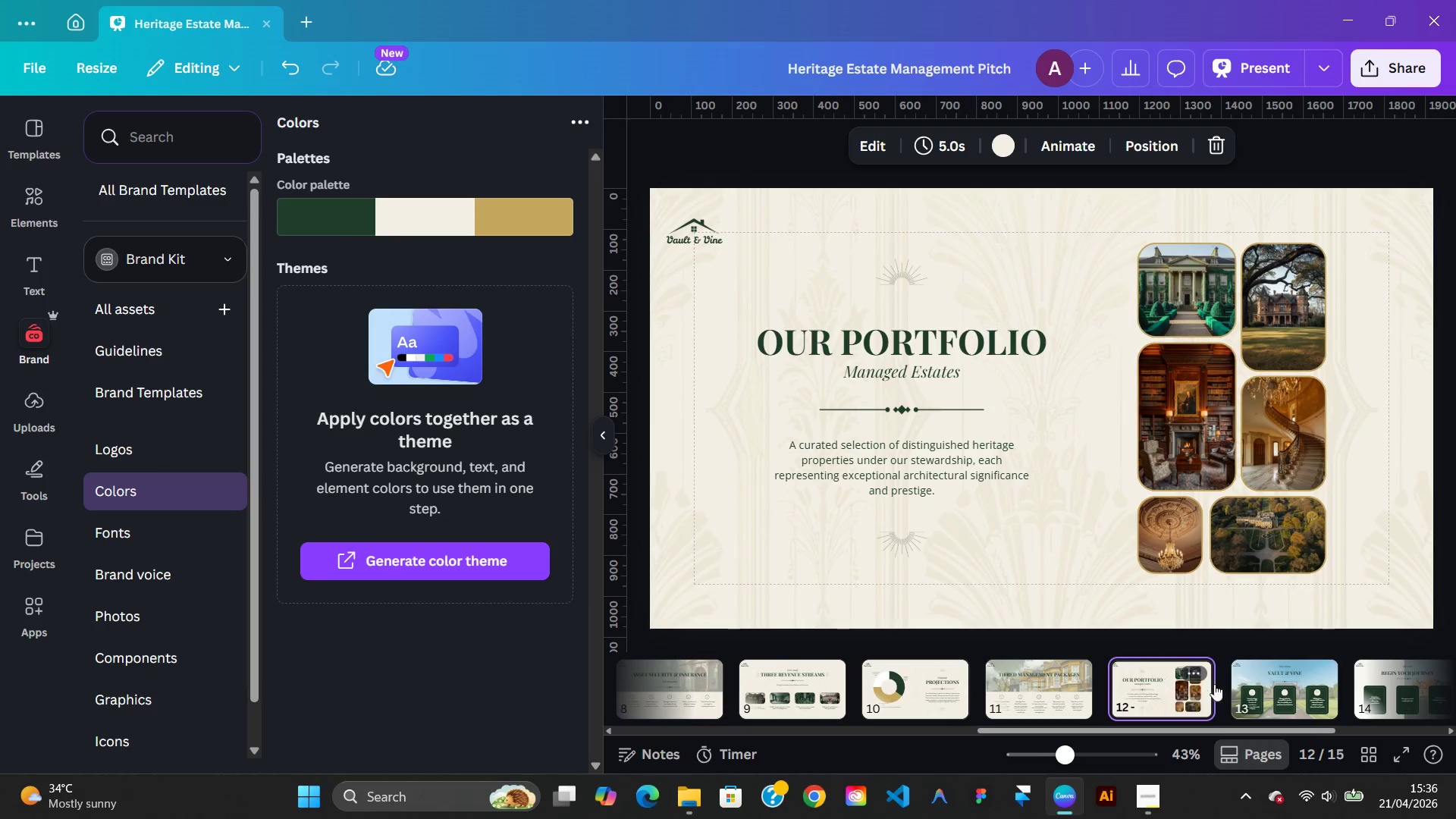 
left_click([1269, 682])
 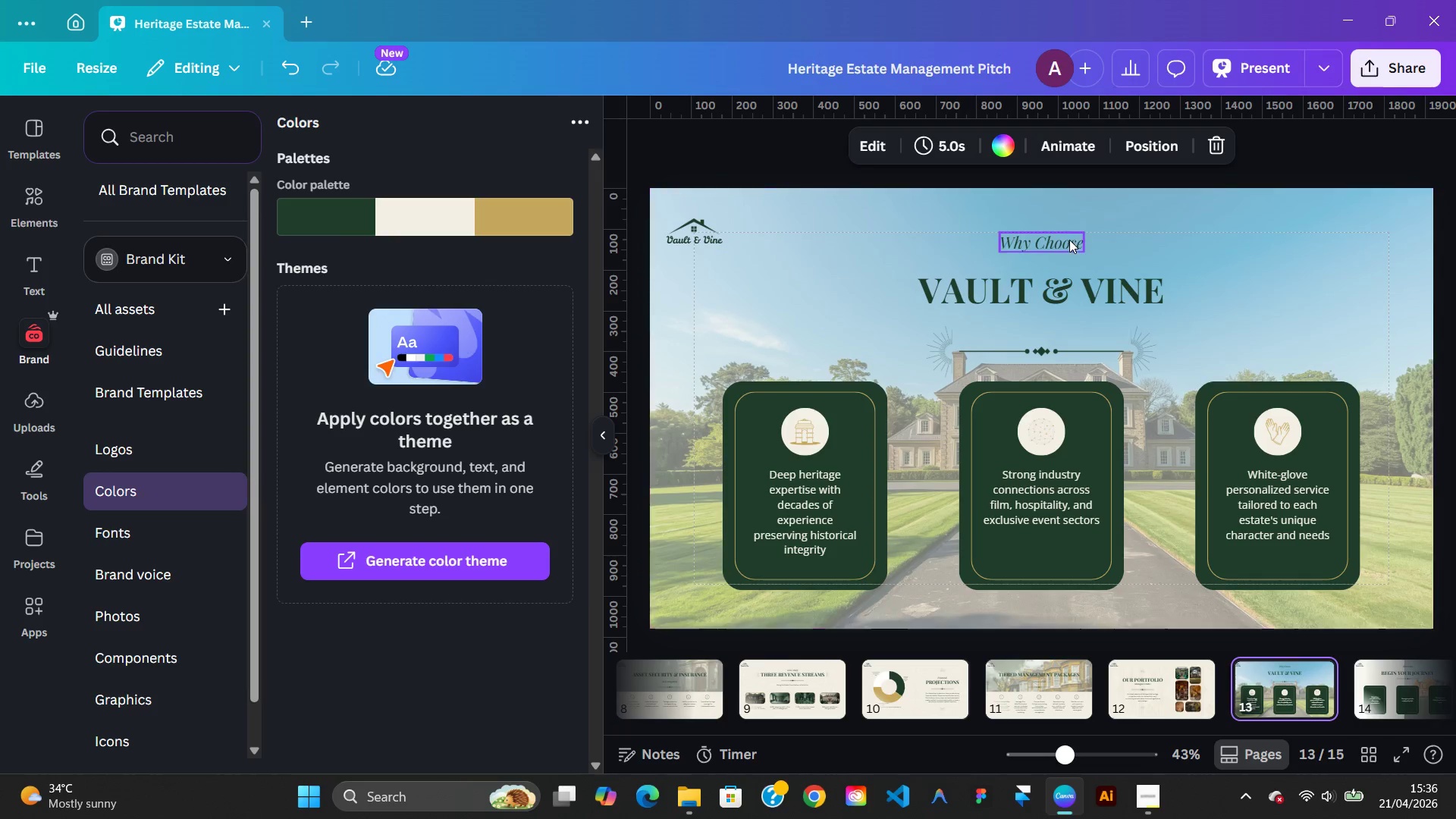 
left_click([1068, 237])
 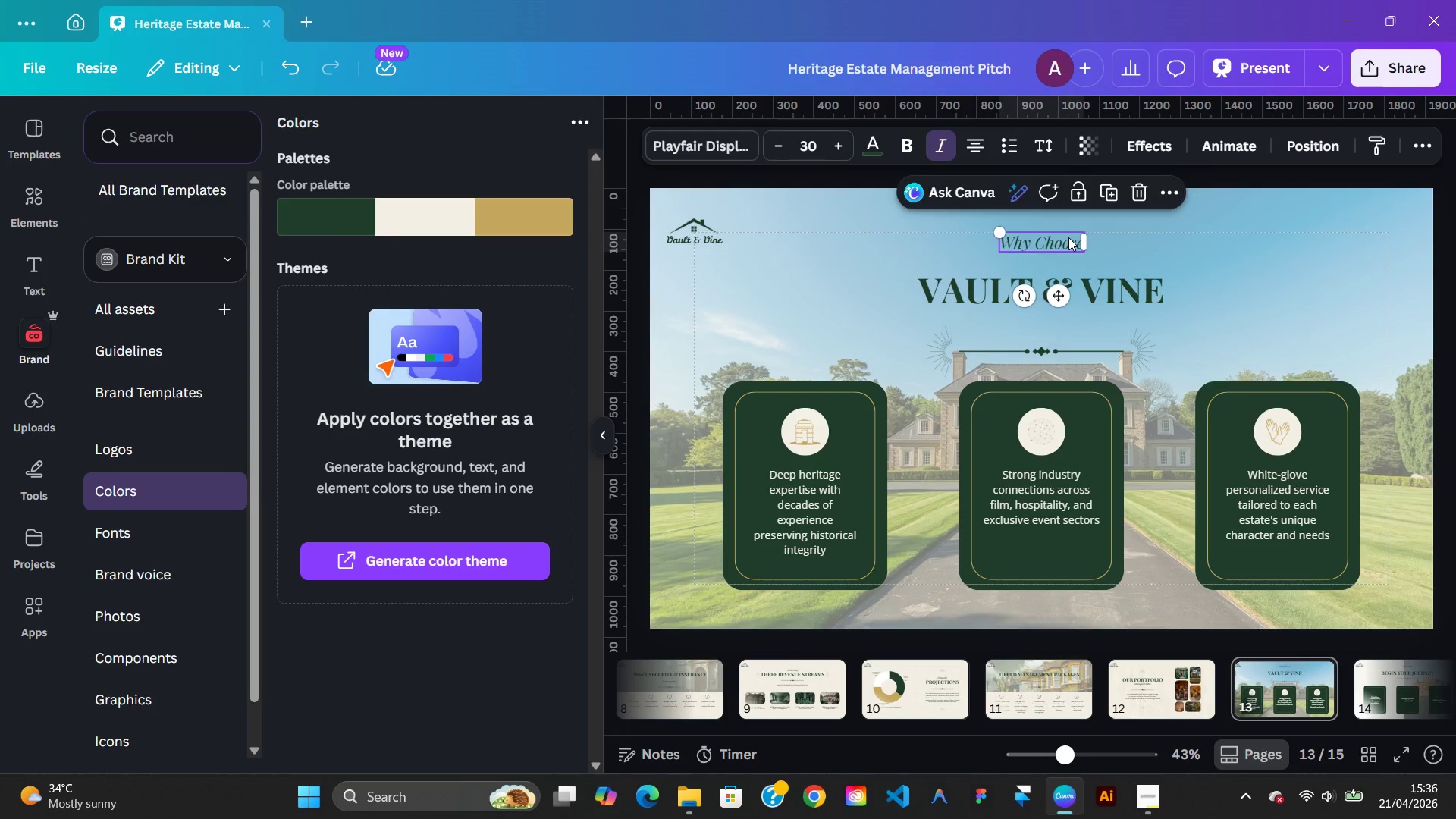 
hold_key(key=ArrowDown, duration=1.52)
 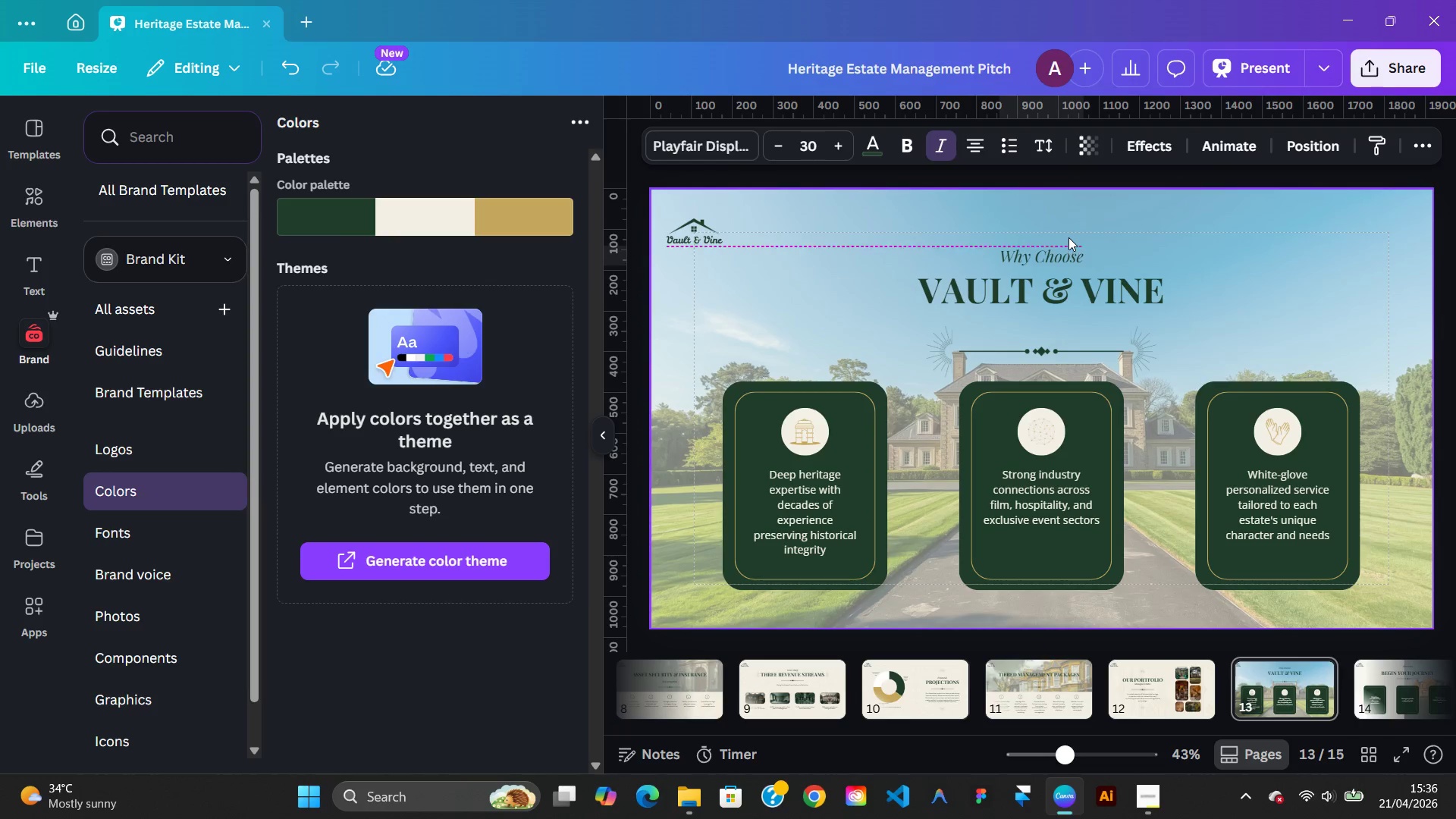 
key(ArrowDown)
 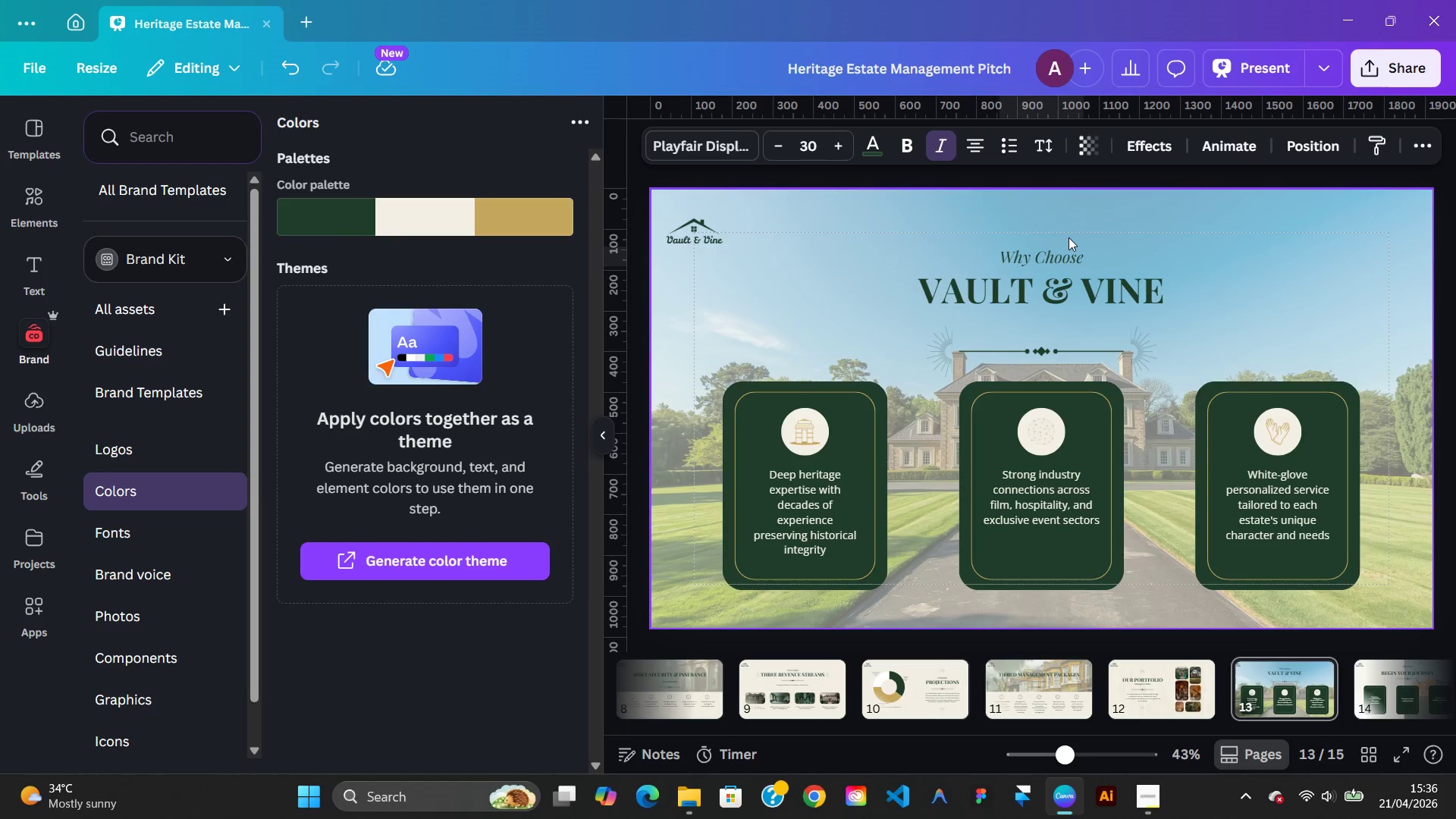 
key(ArrowDown)
 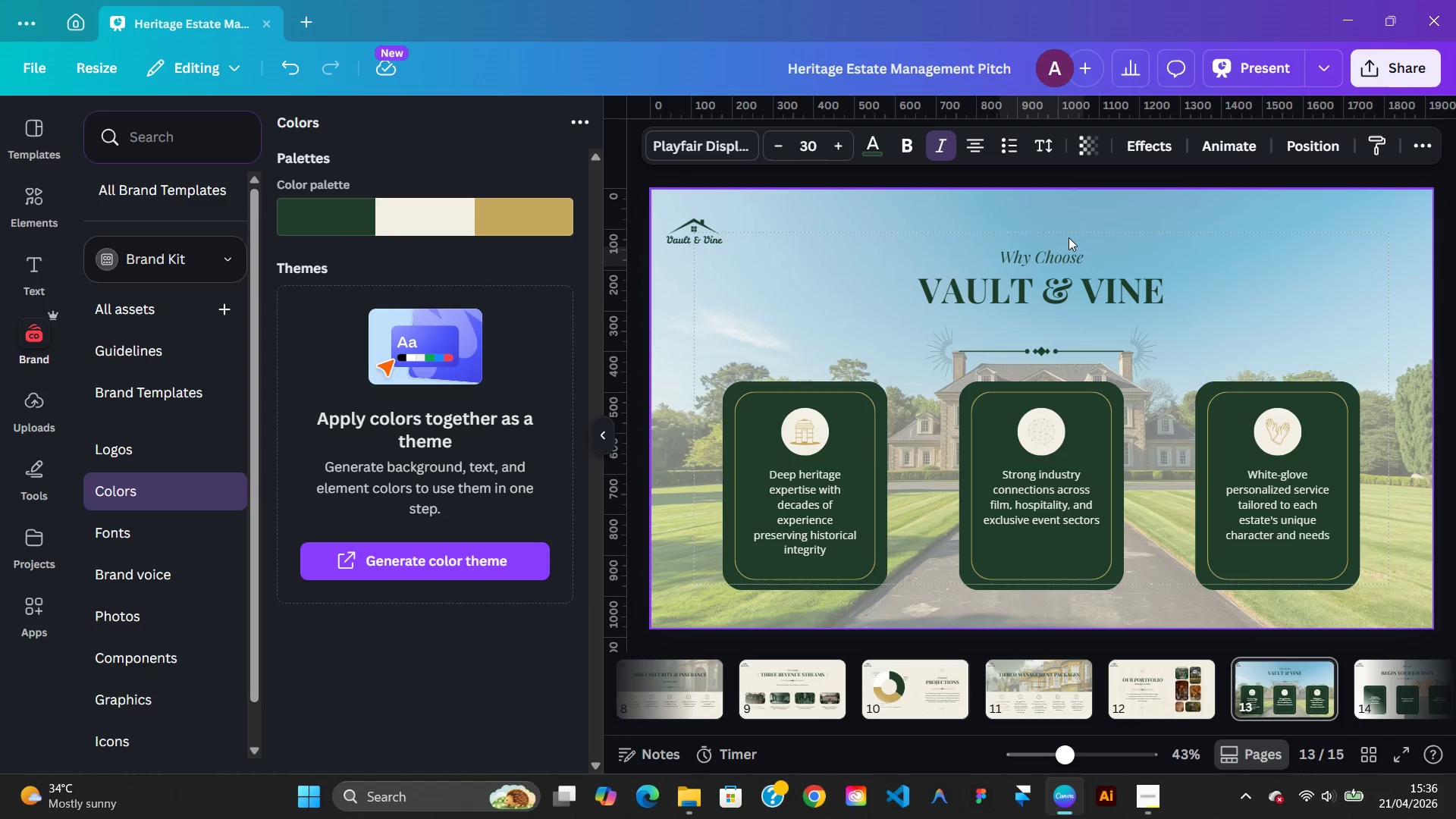 
key(ArrowDown)
 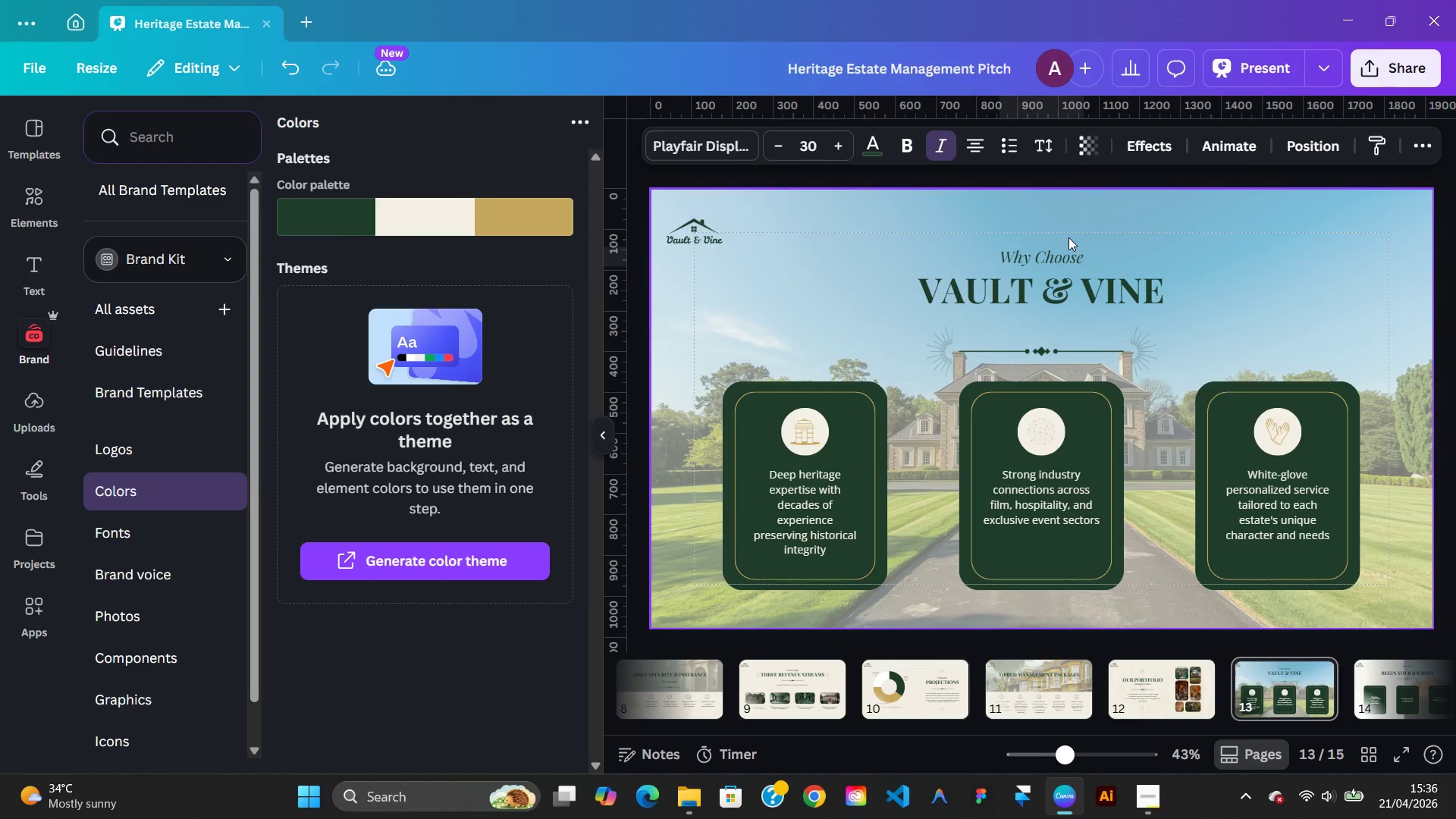 
key(ArrowDown)
 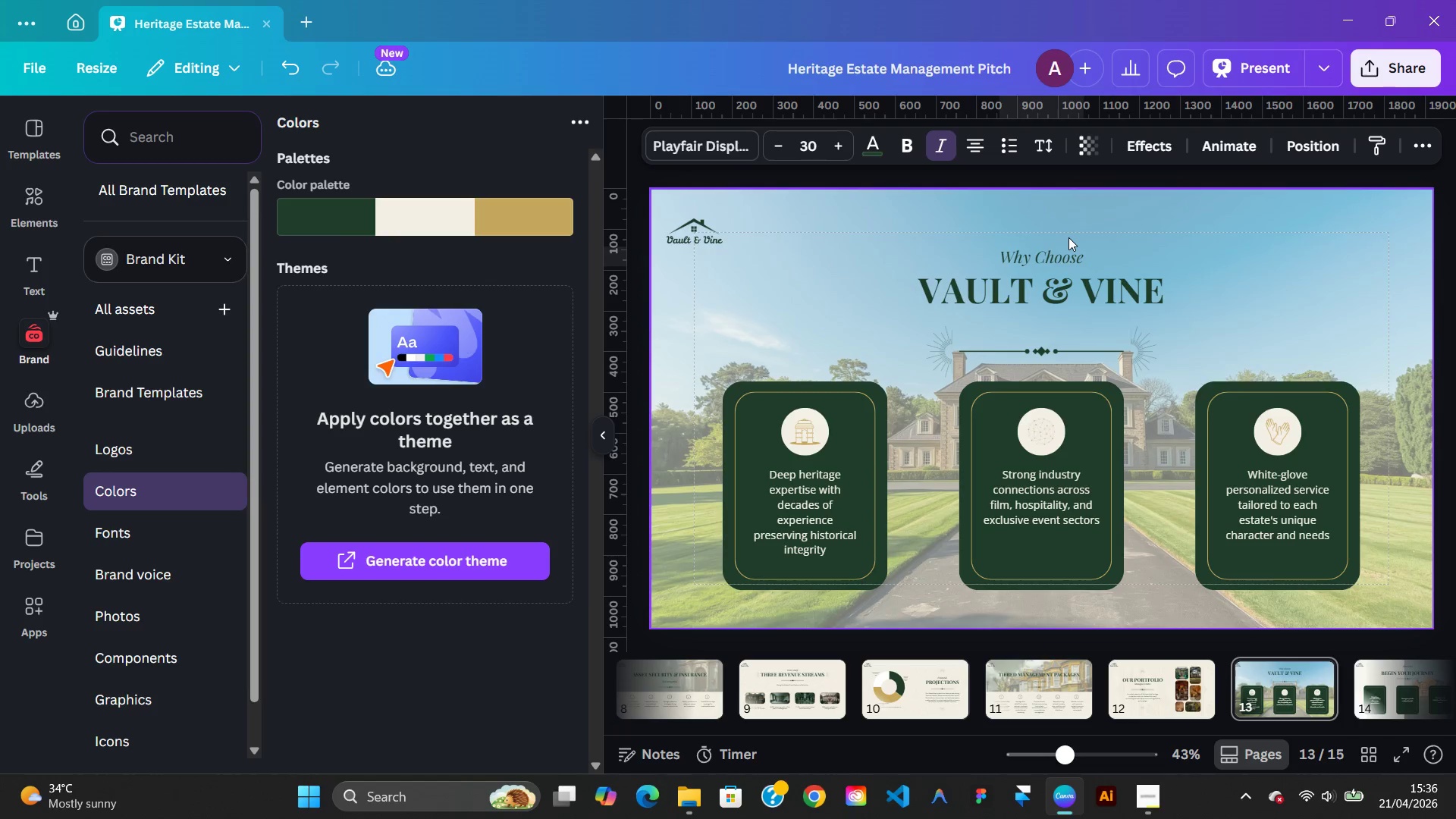 
key(ArrowDown)
 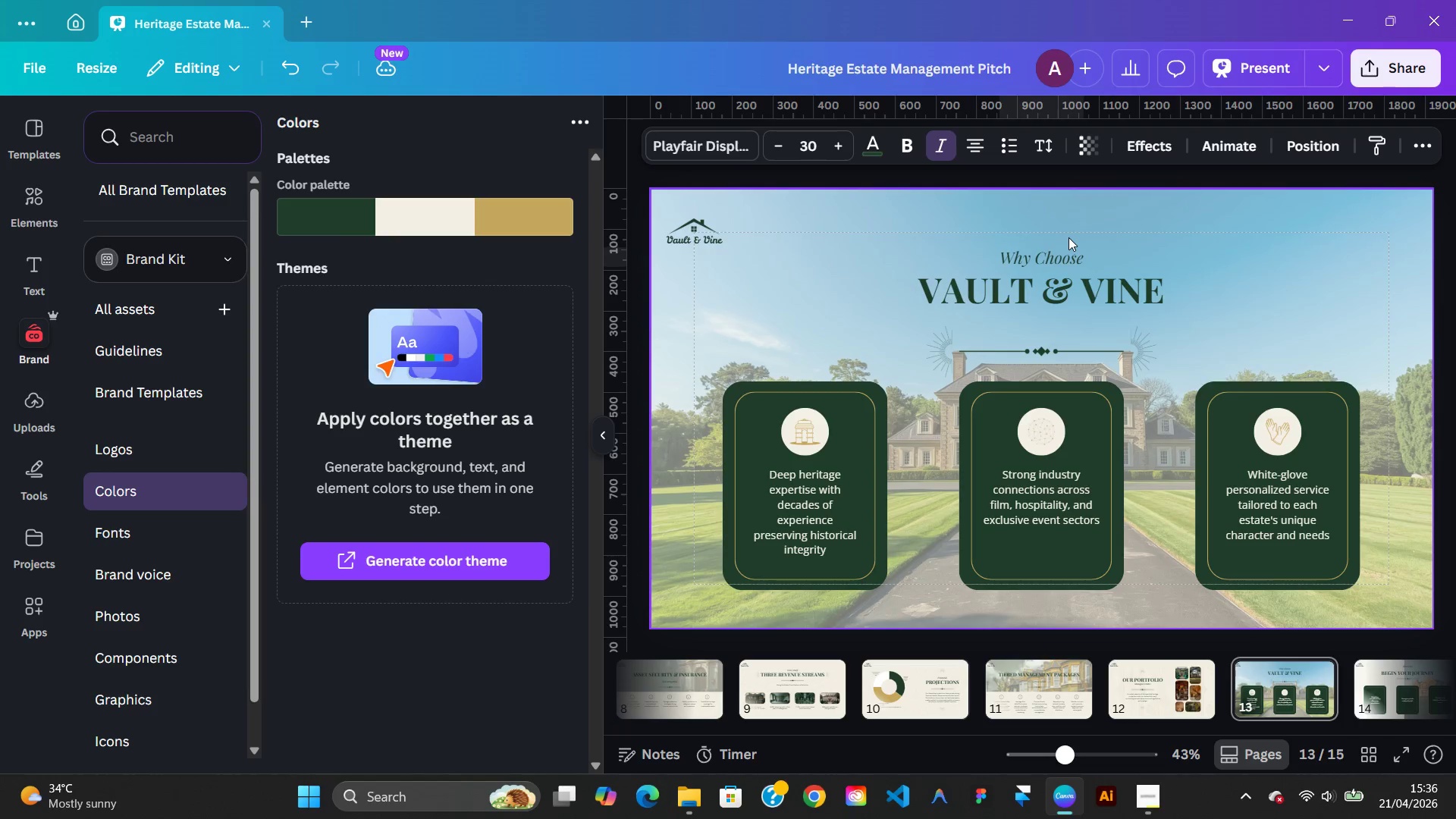 
key(ArrowDown)
 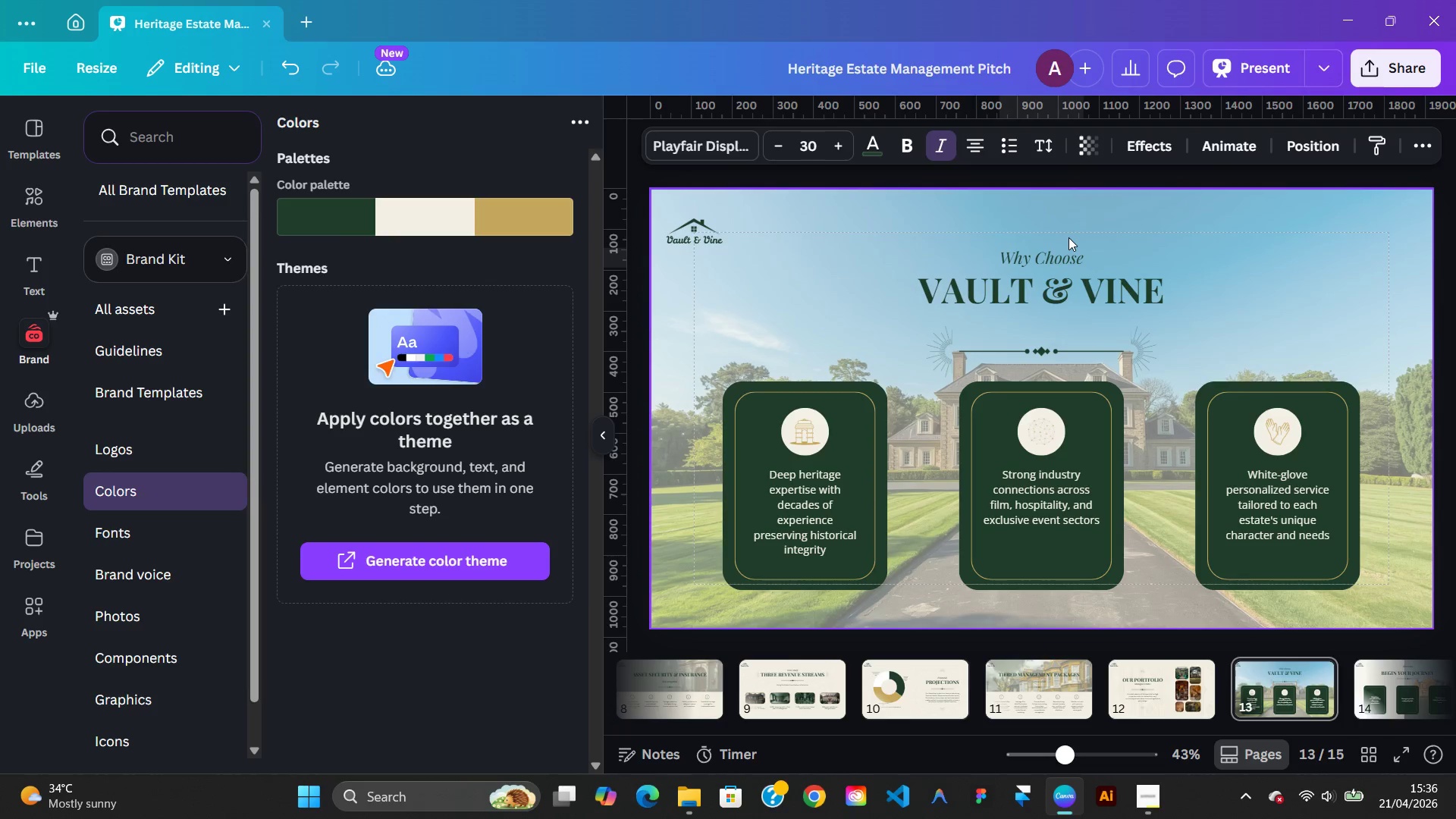 
key(ArrowDown)
 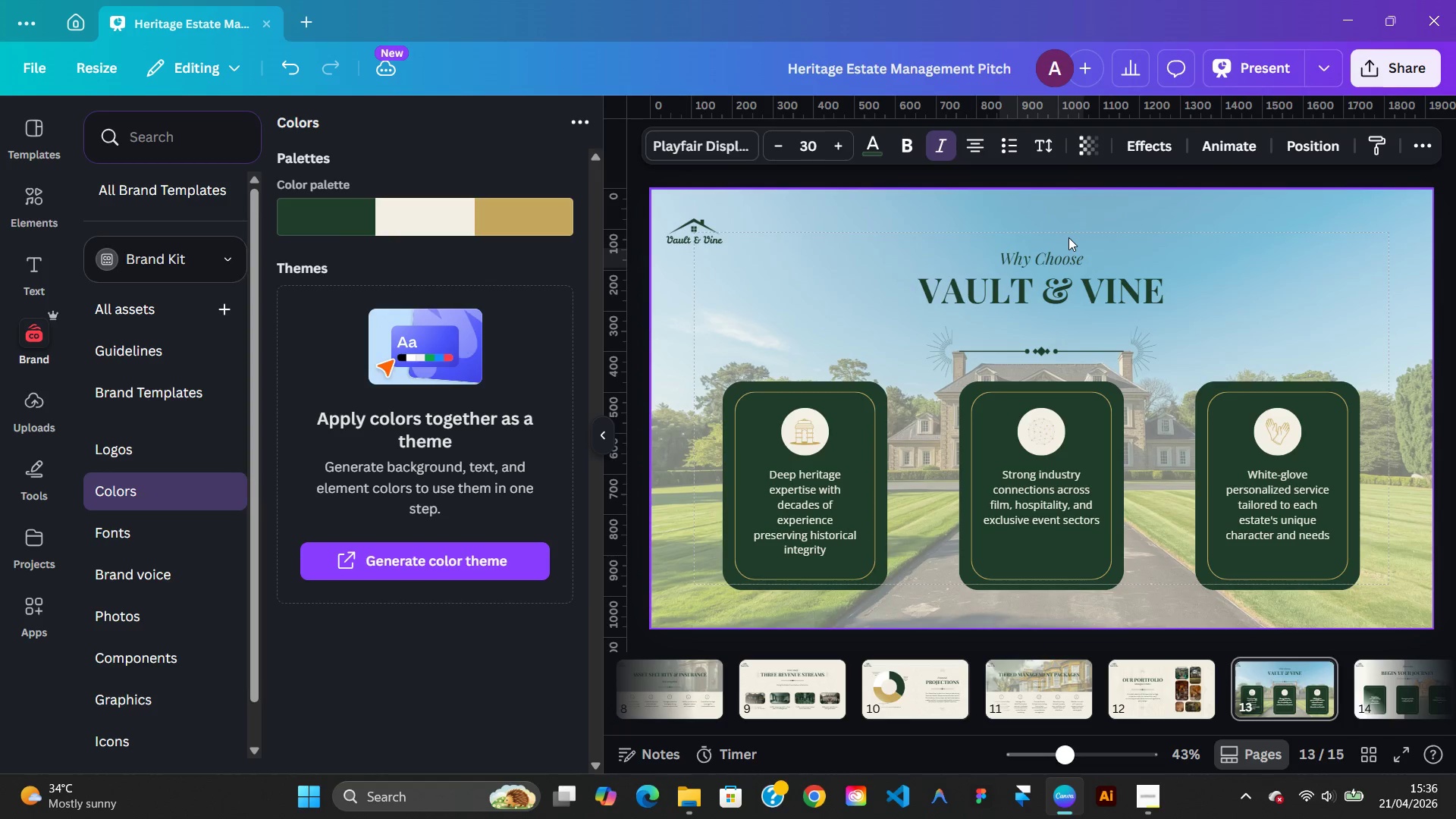 
key(ArrowDown)
 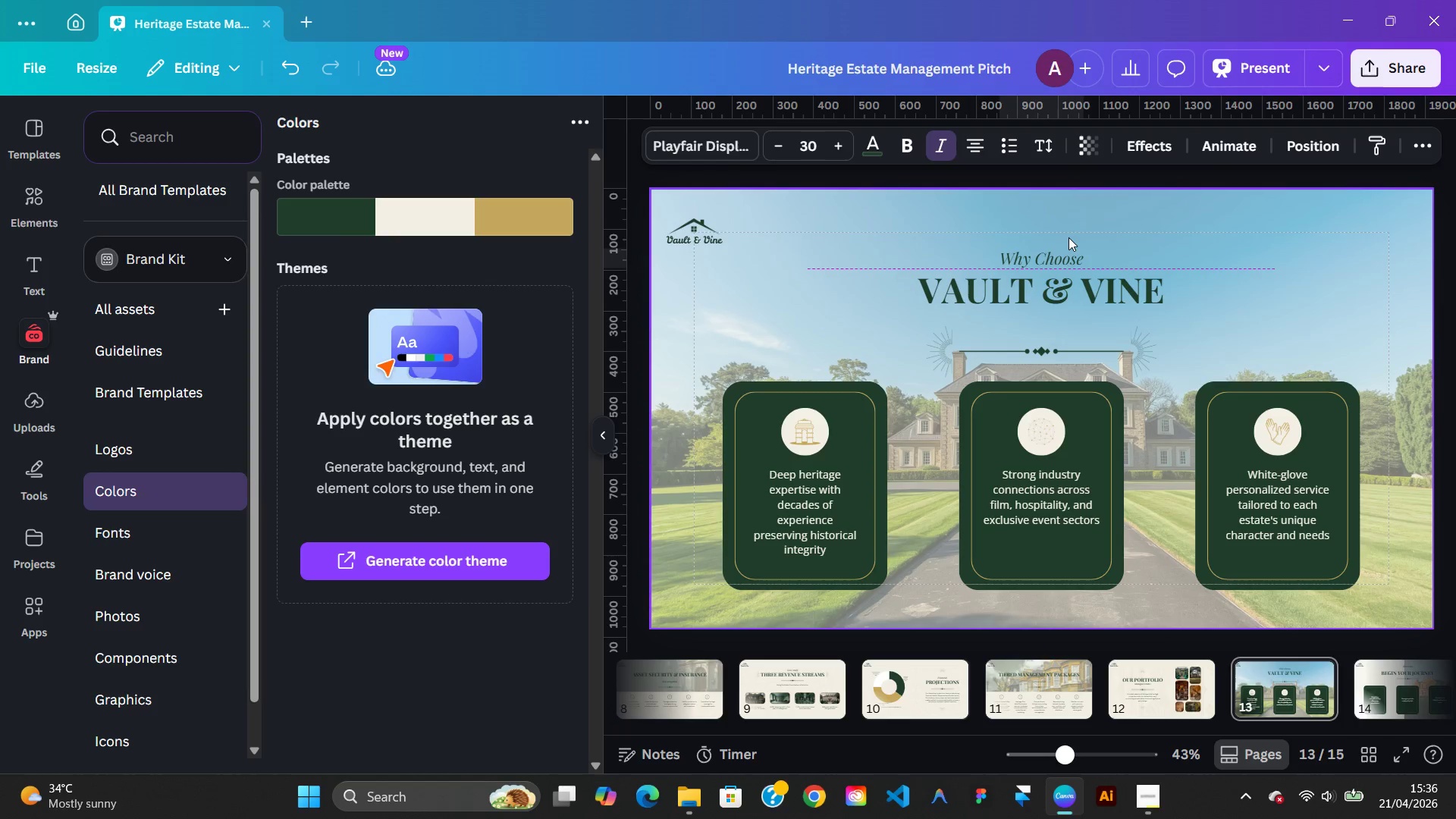 
key(ArrowDown)
 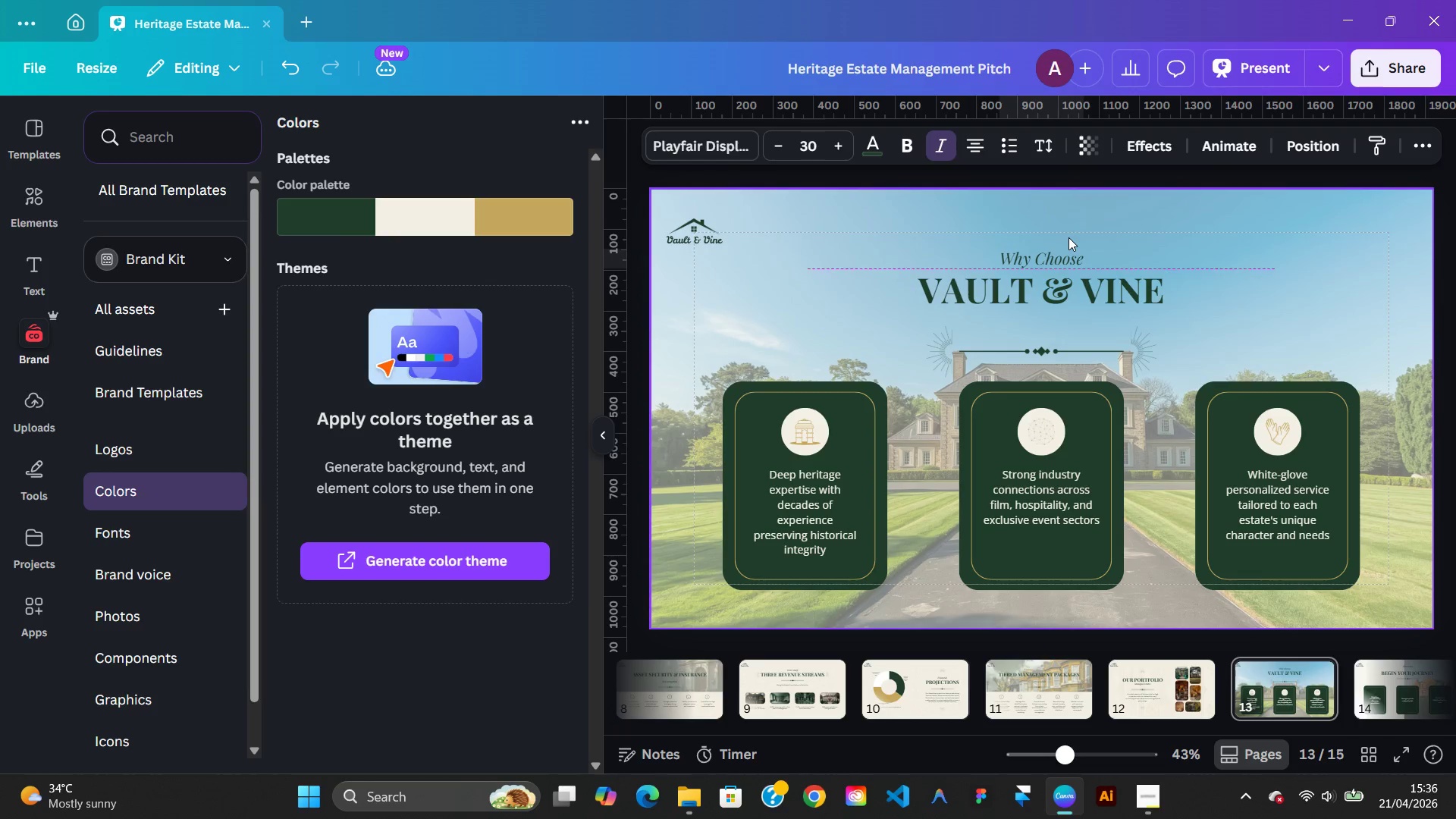 
key(ArrowUp)
 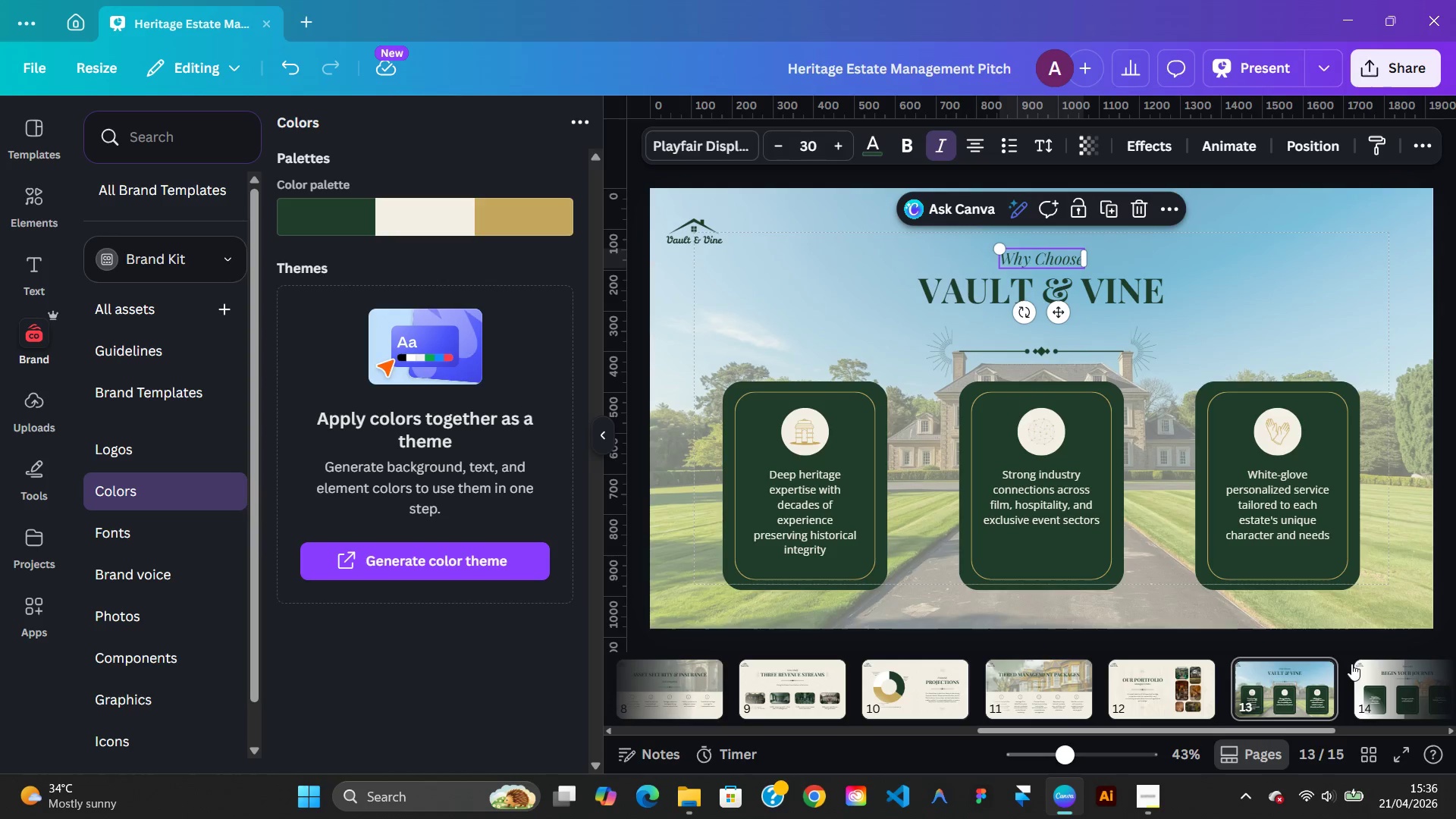 
left_click([1360, 675])
 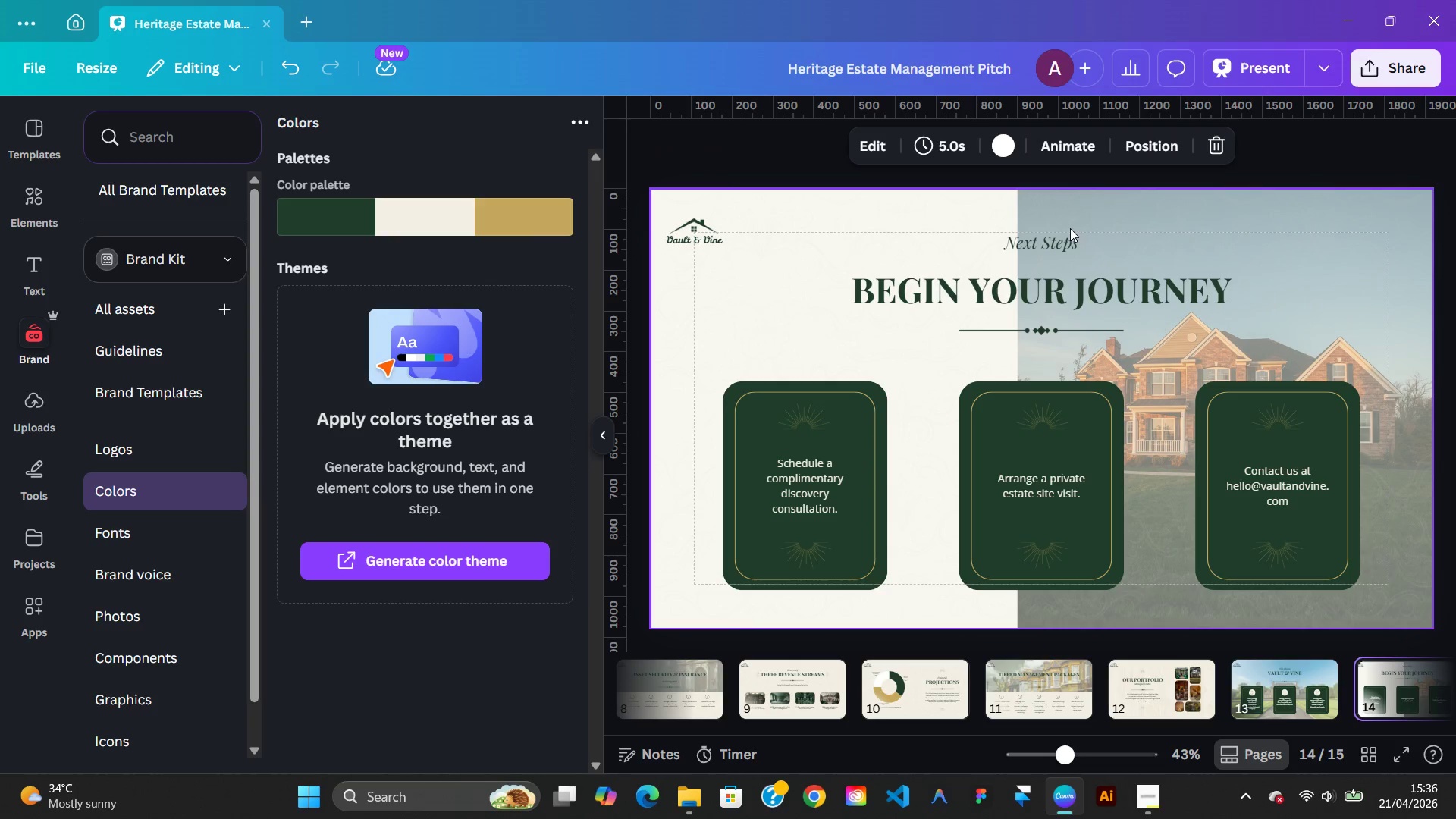 
left_click([1069, 237])
 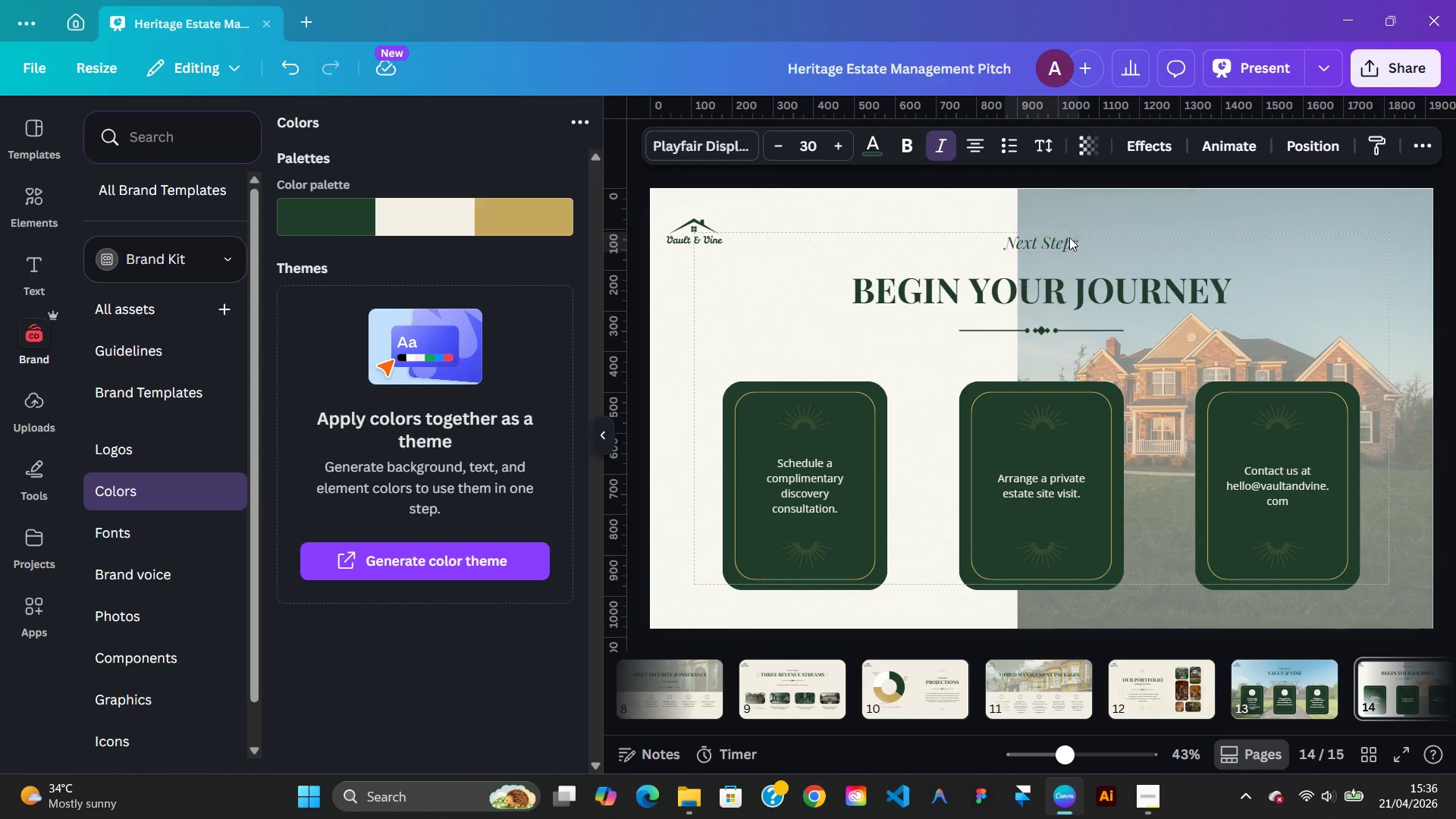 
hold_key(key=ArrowDown, duration=1.52)
 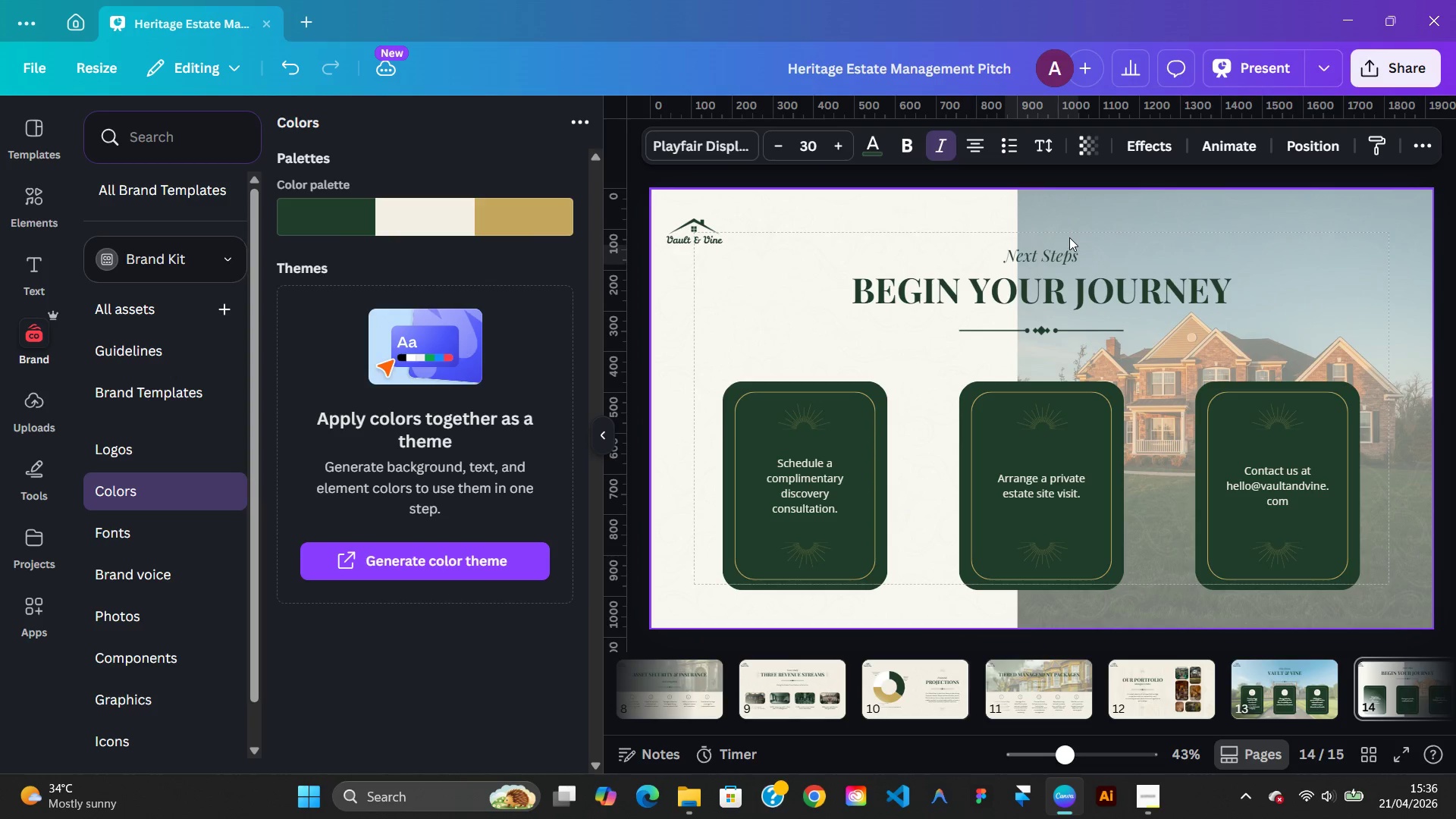 
key(ArrowDown)
 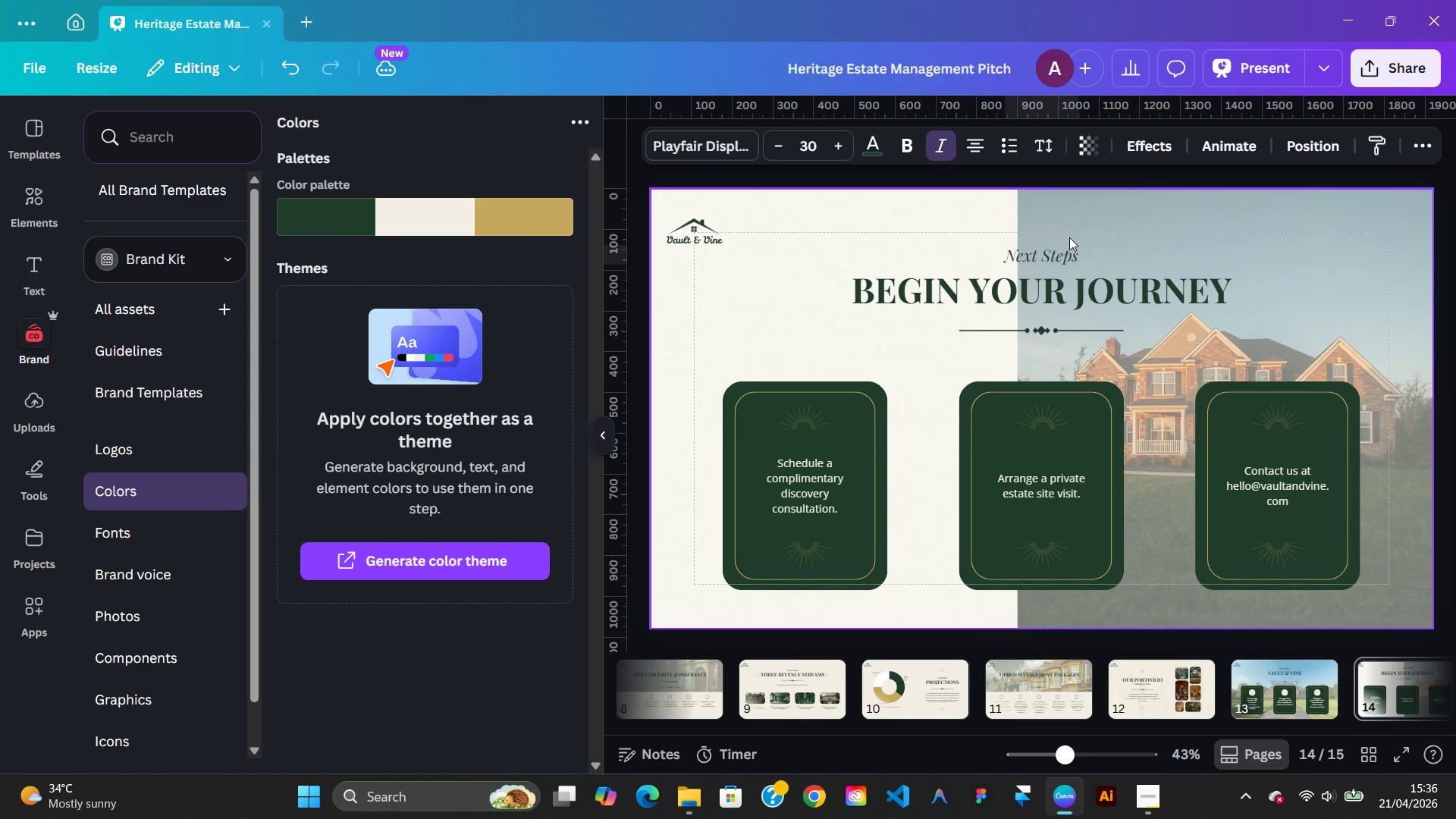 
key(ArrowDown)
 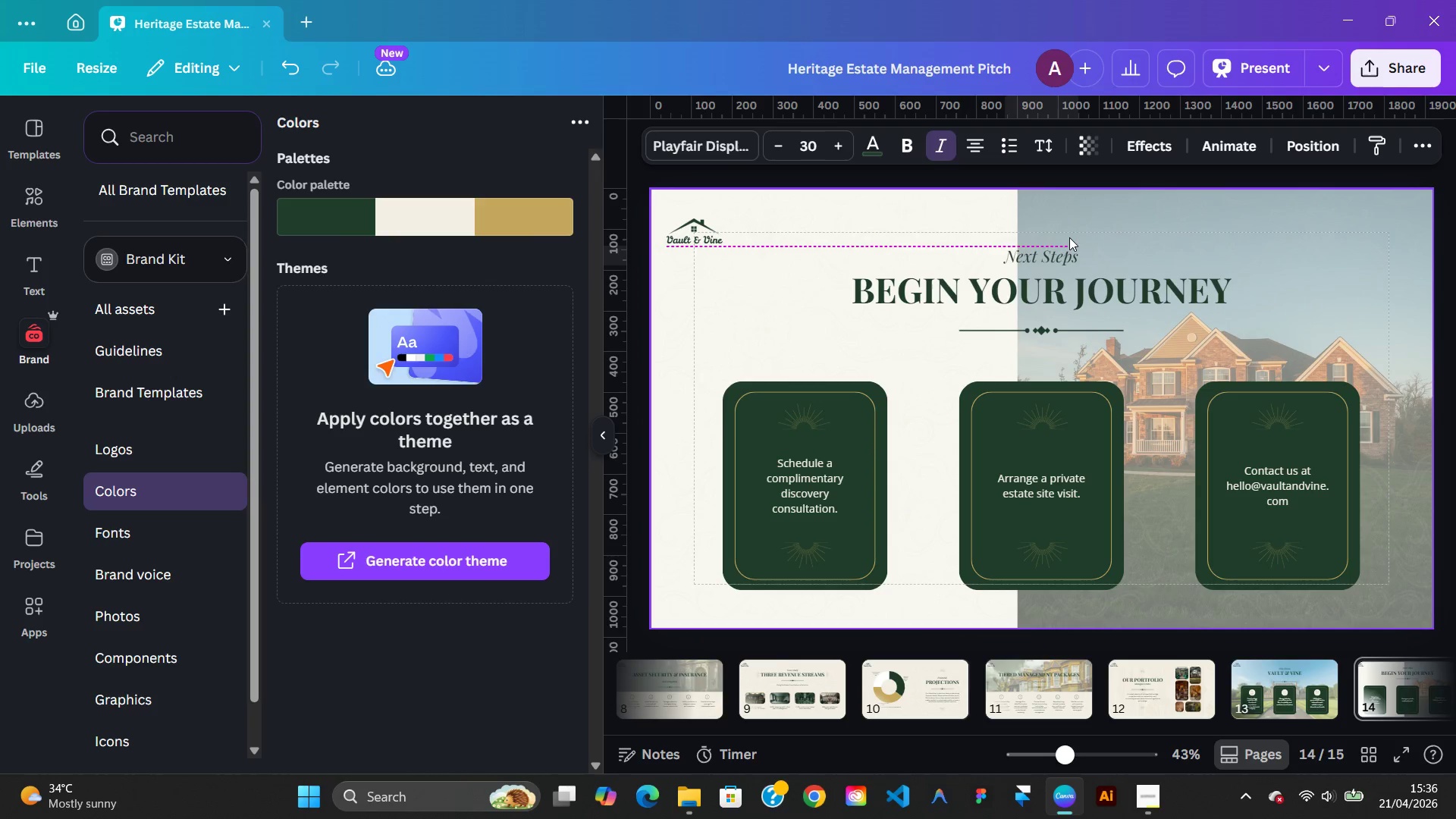 
key(ArrowDown)
 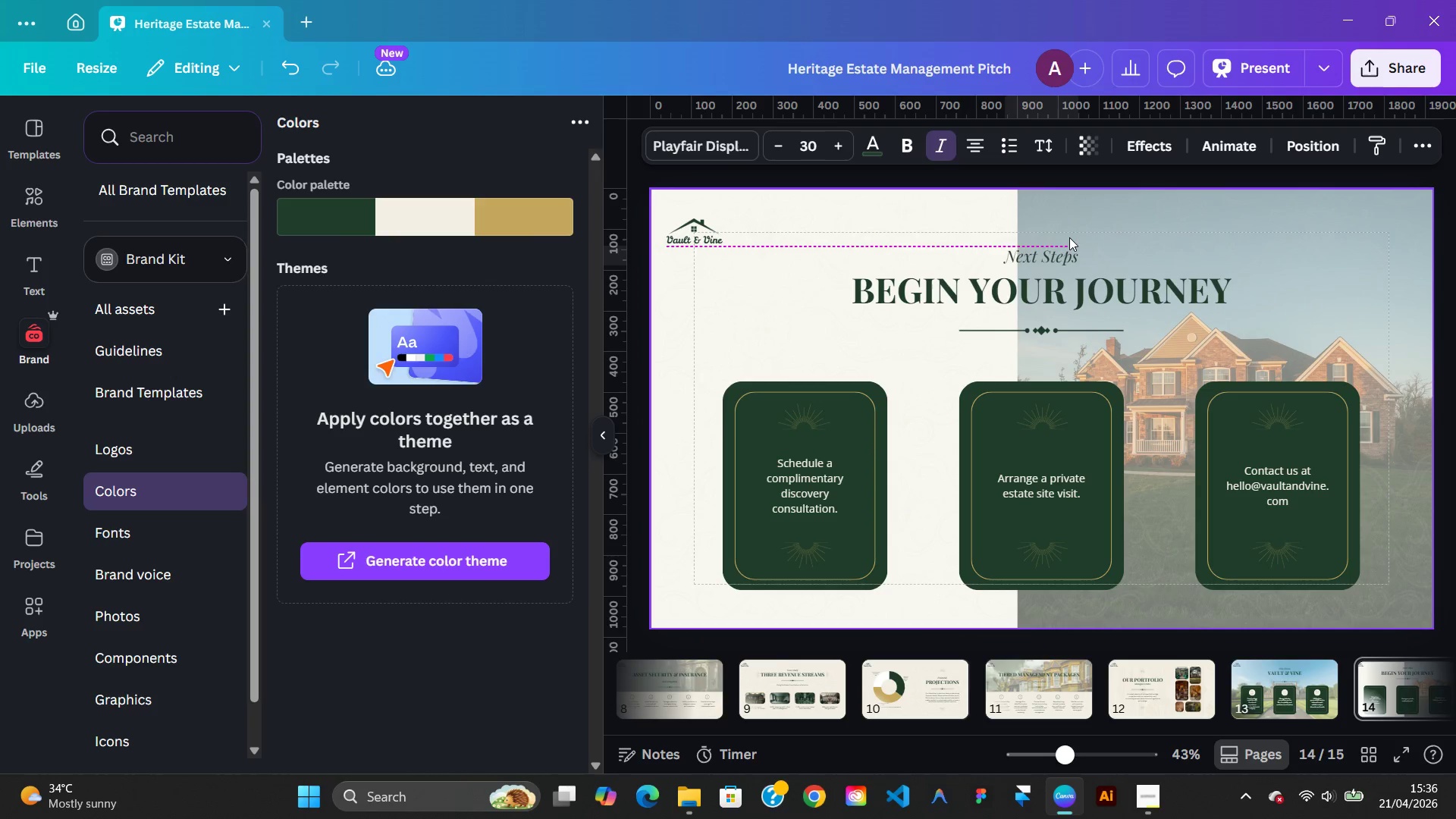 
key(ArrowDown)
 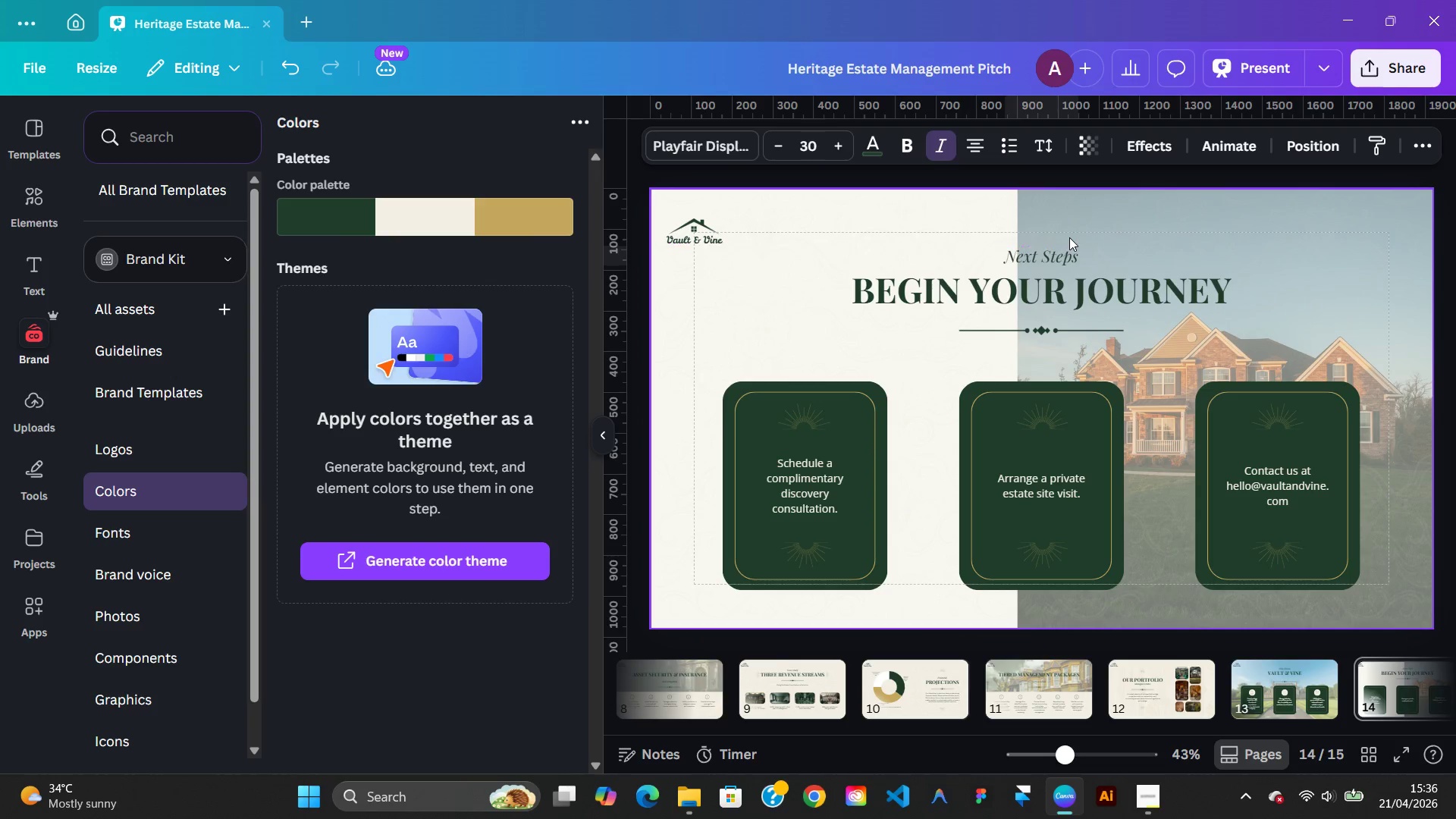 
key(ArrowDown)
 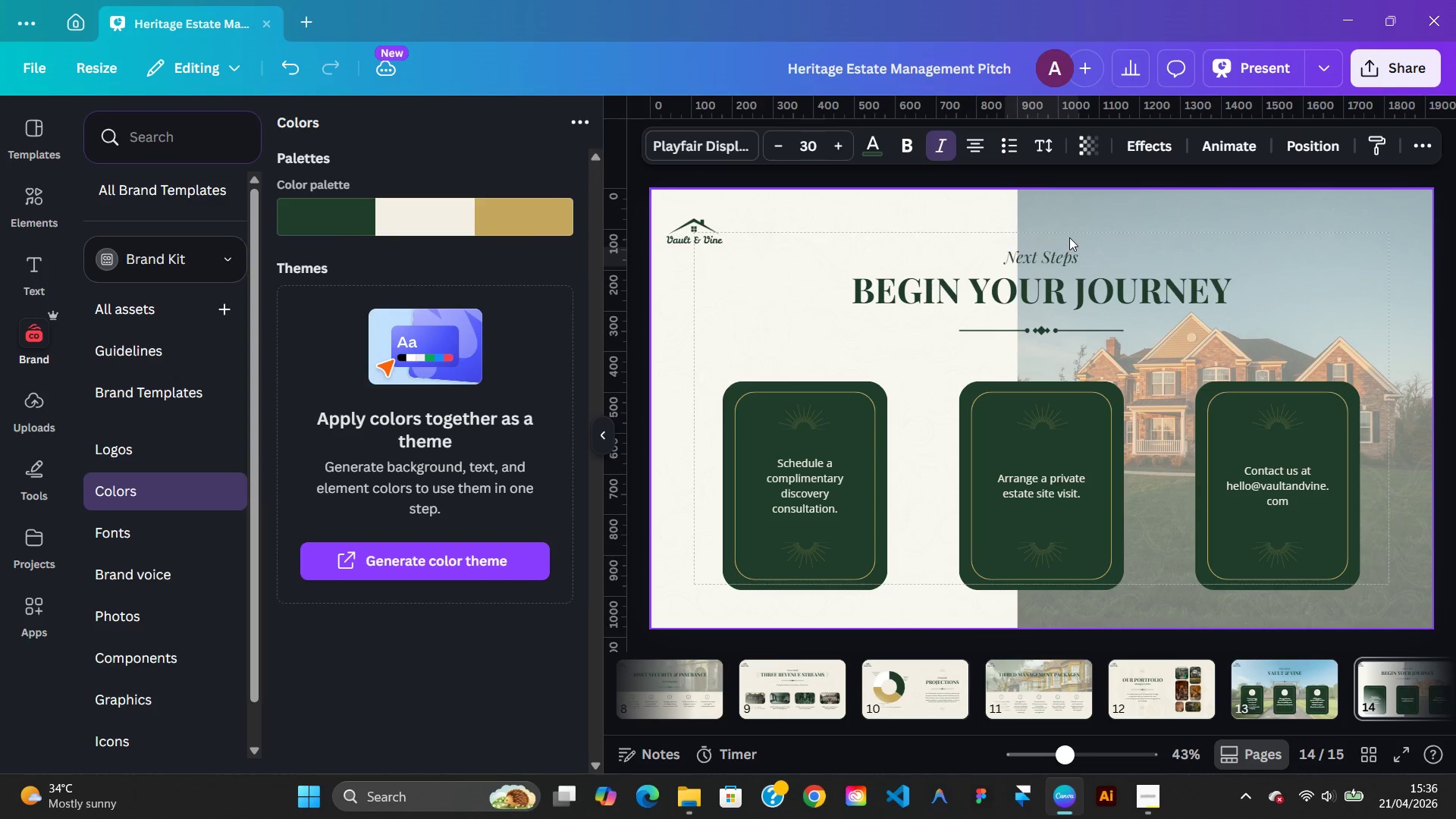 
key(ArrowDown)
 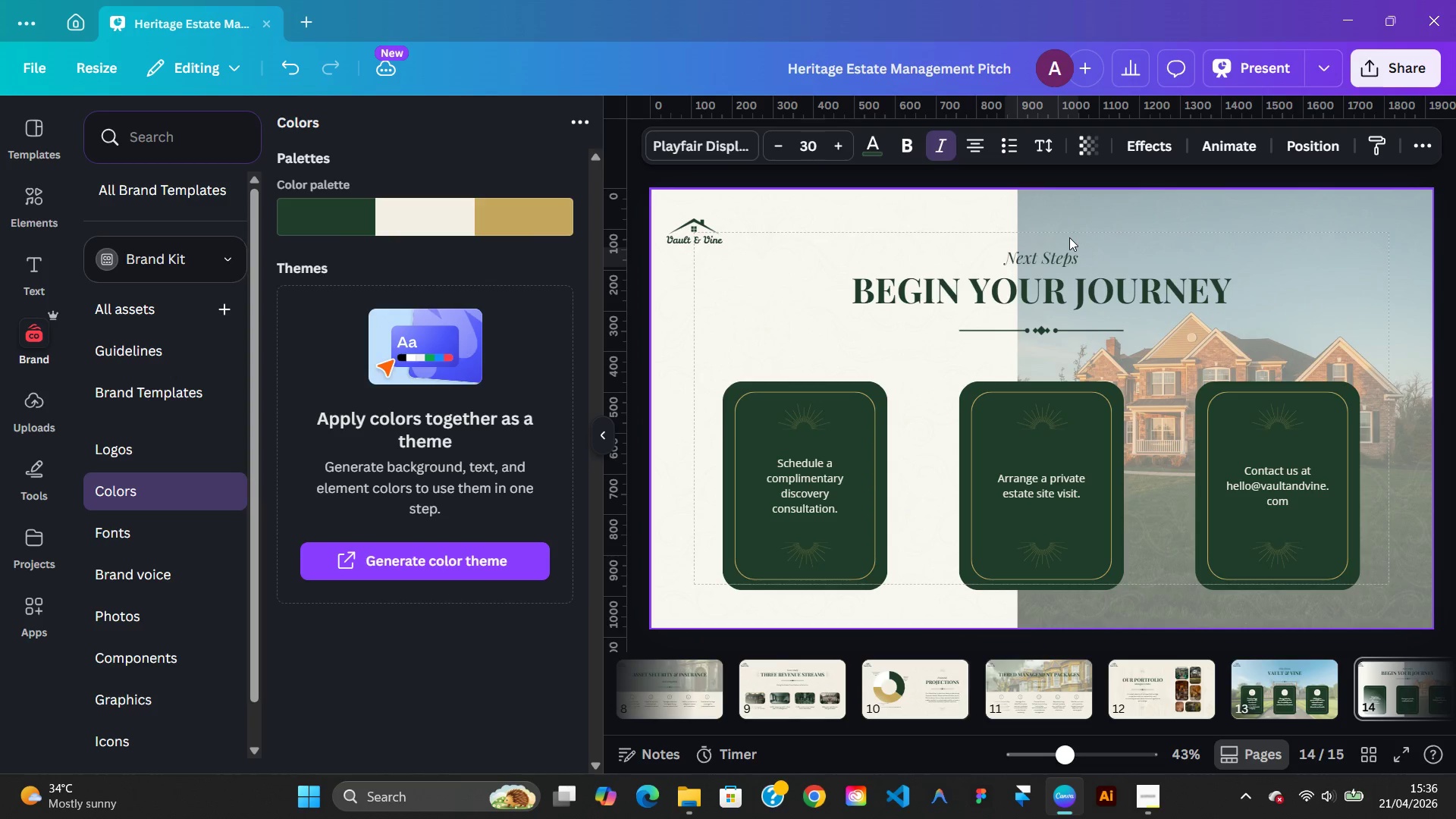 
key(ArrowDown)
 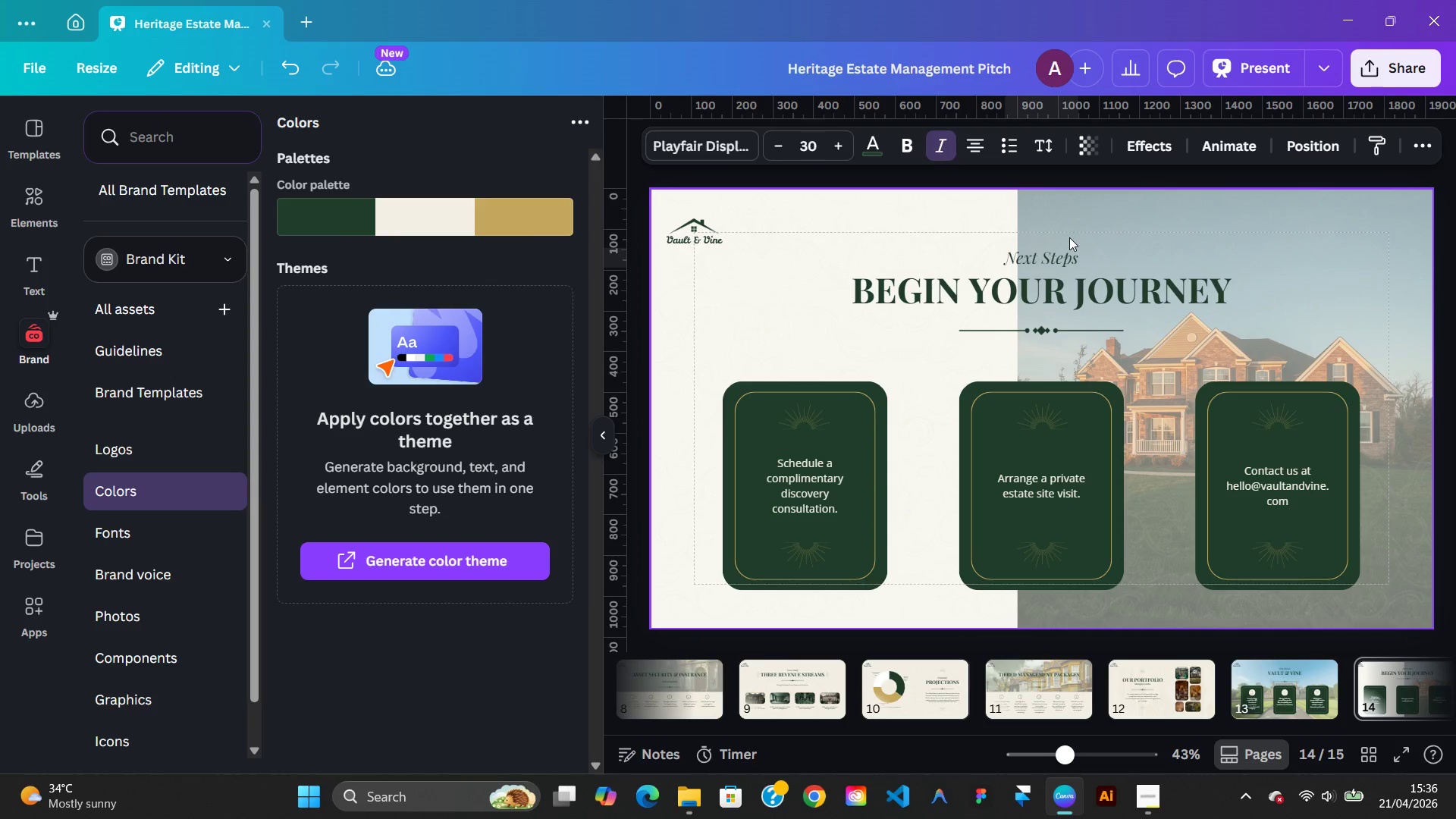 
key(ArrowDown)
 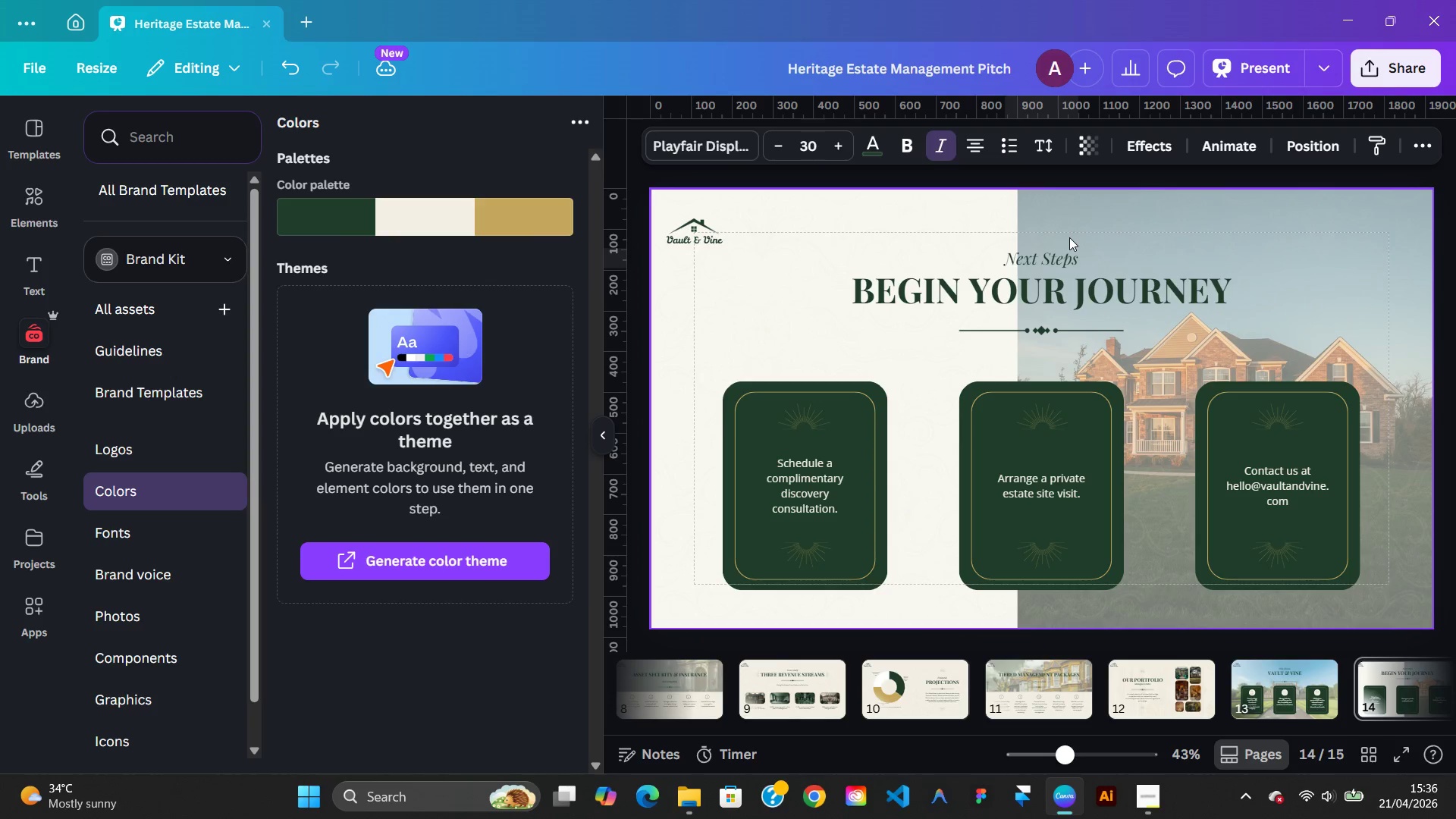 
key(ArrowDown)
 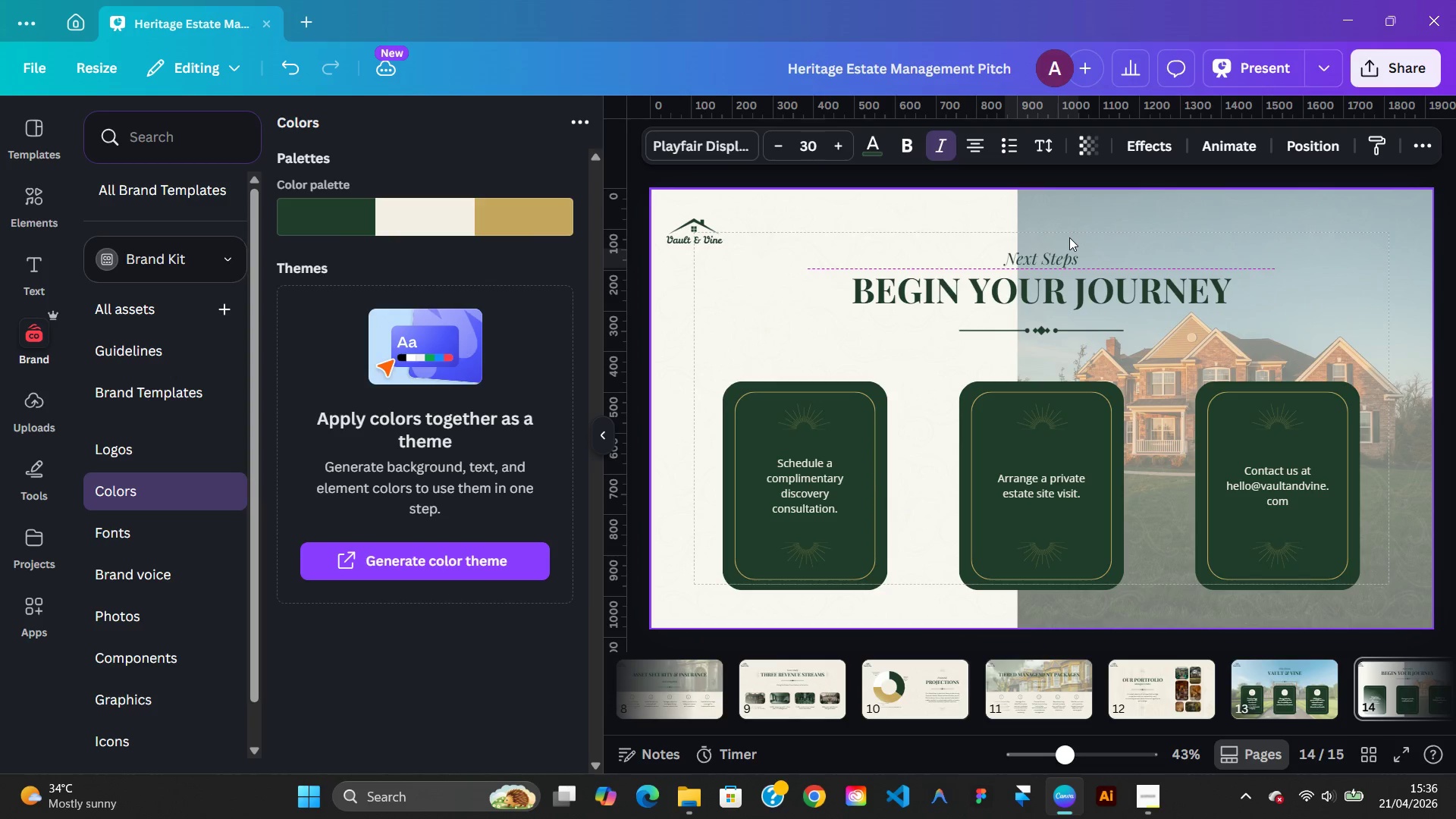 
key(ArrowDown)
 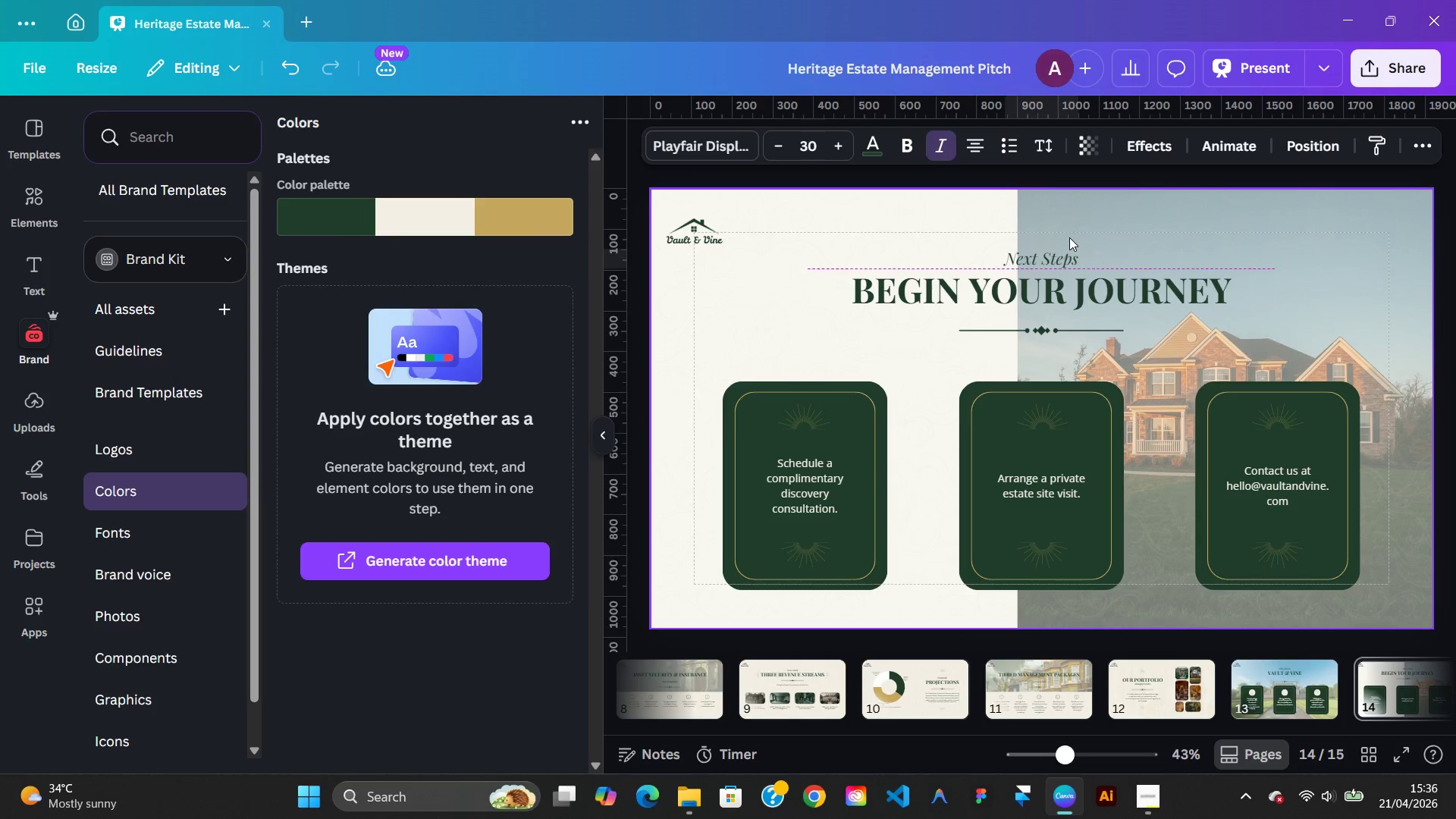 
key(ArrowUp)
 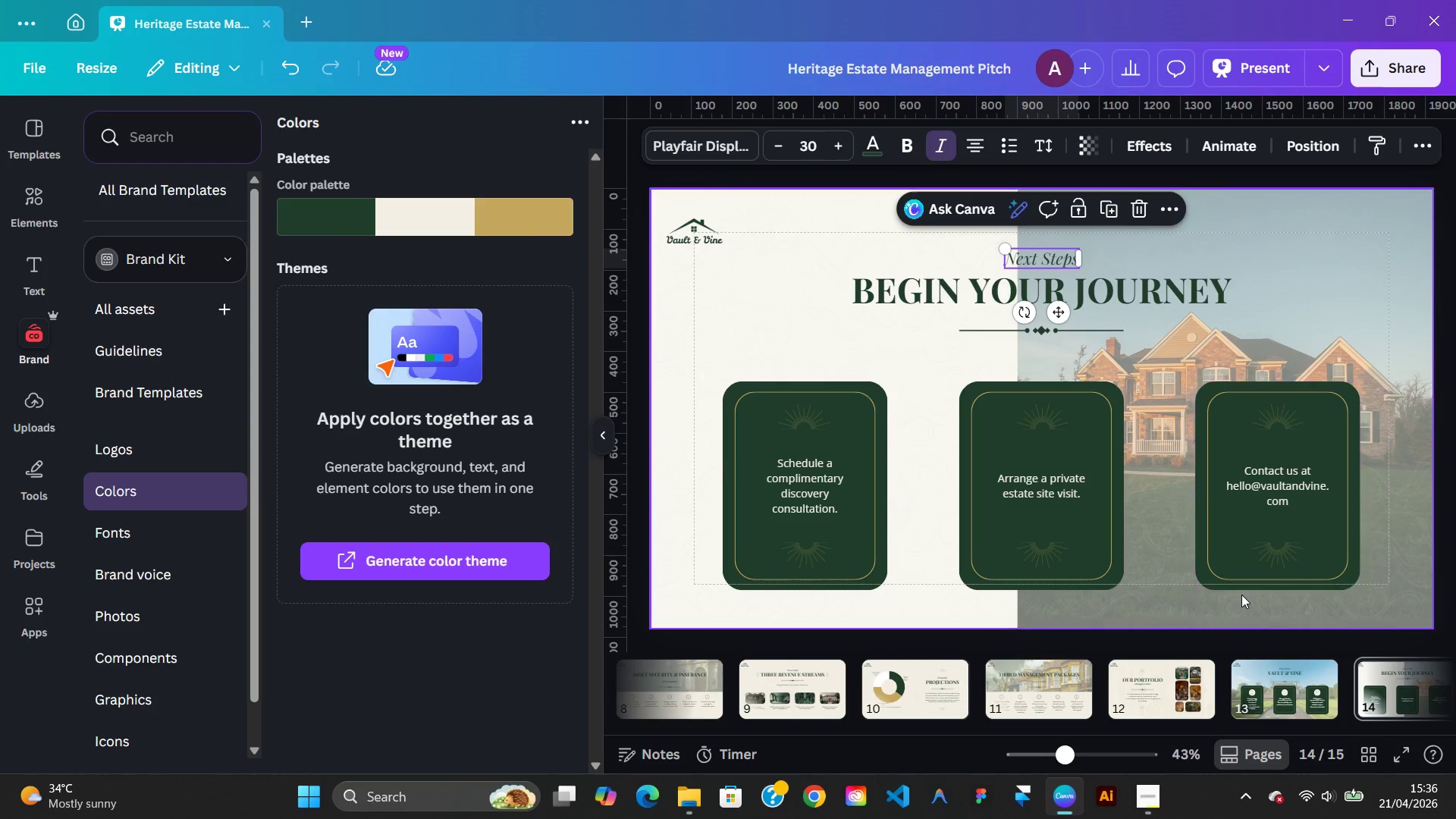 
mouse_move([1238, 681])
 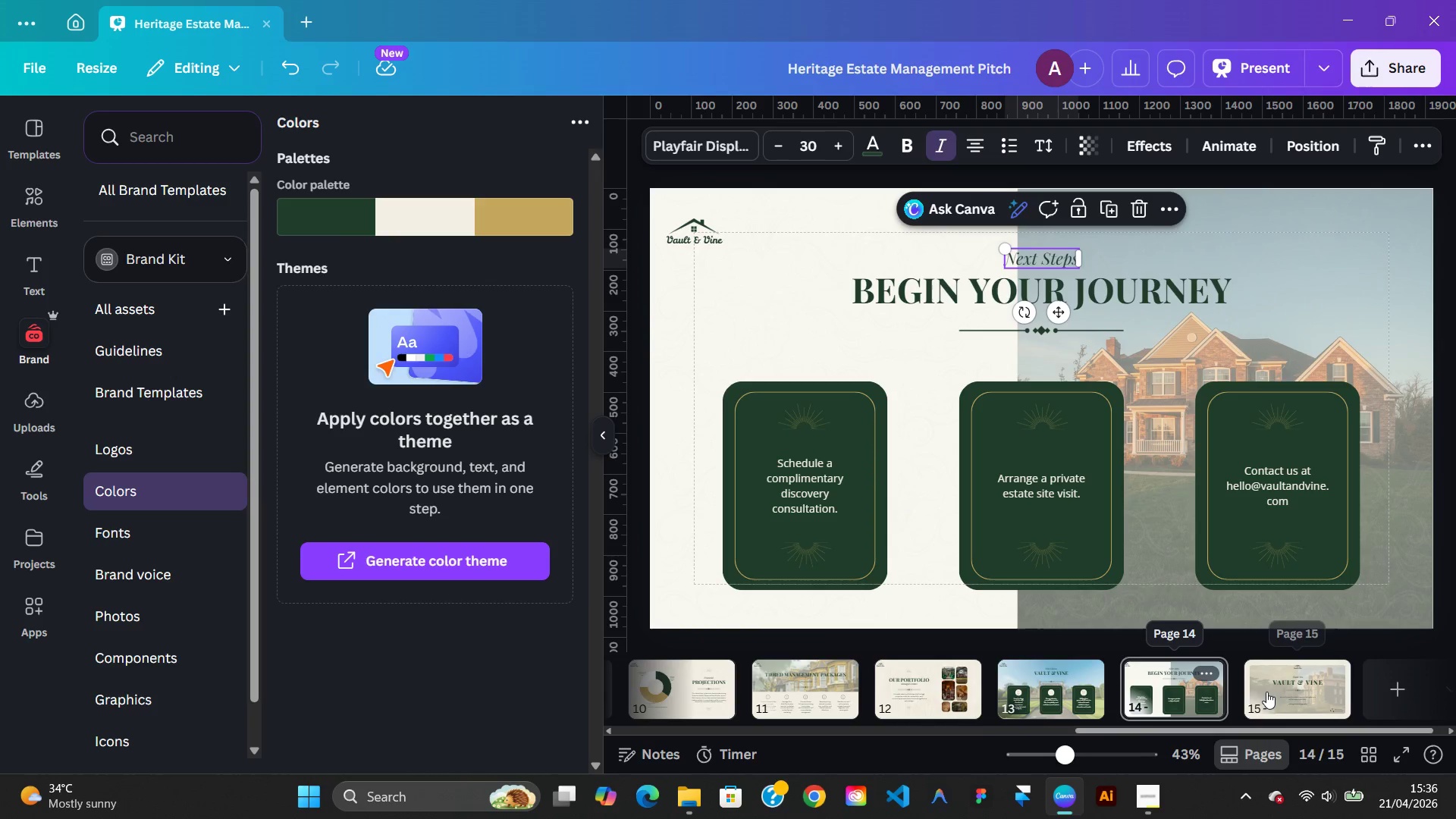 
left_click([1266, 692])
 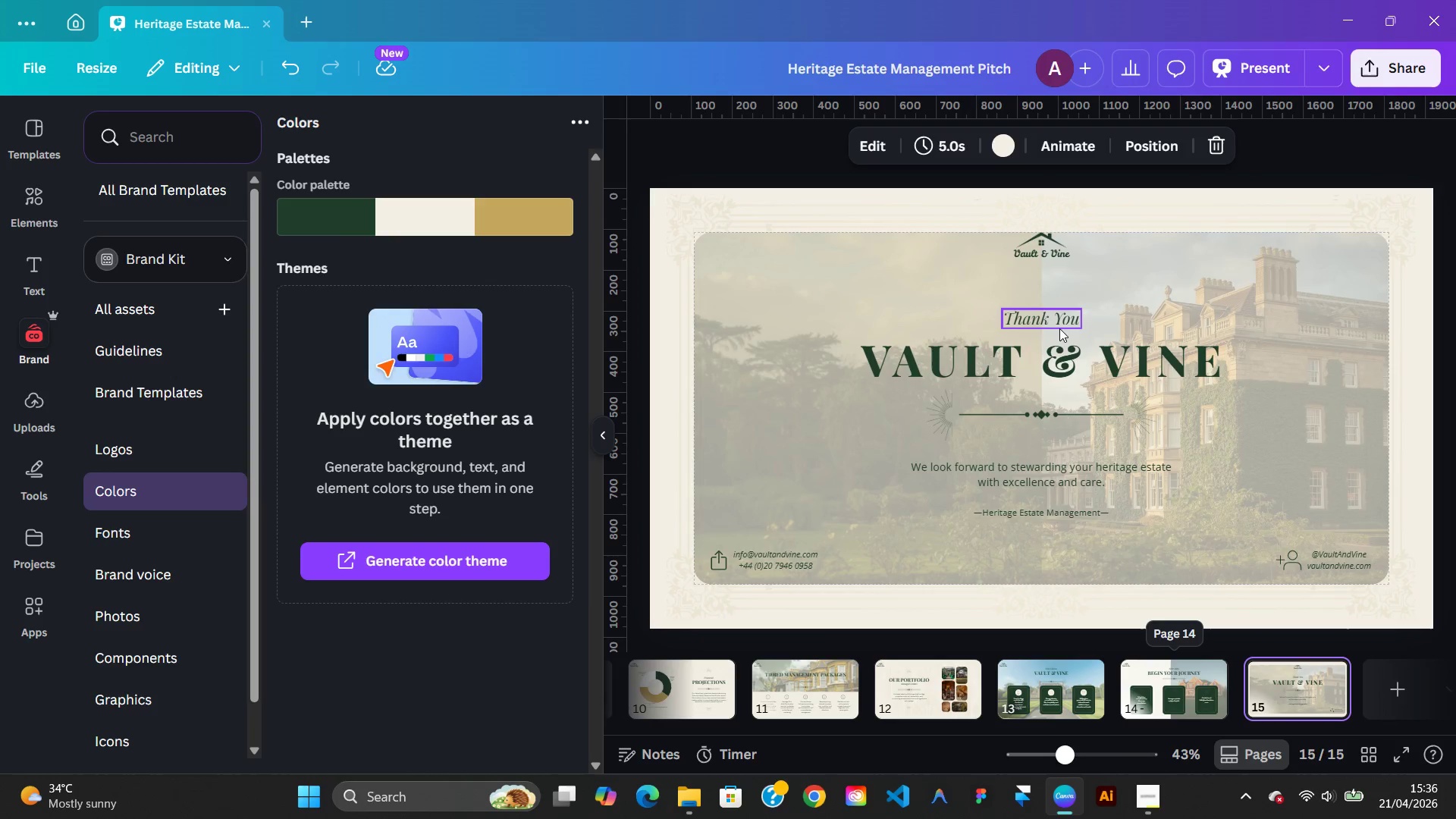 
left_click([1059, 323])
 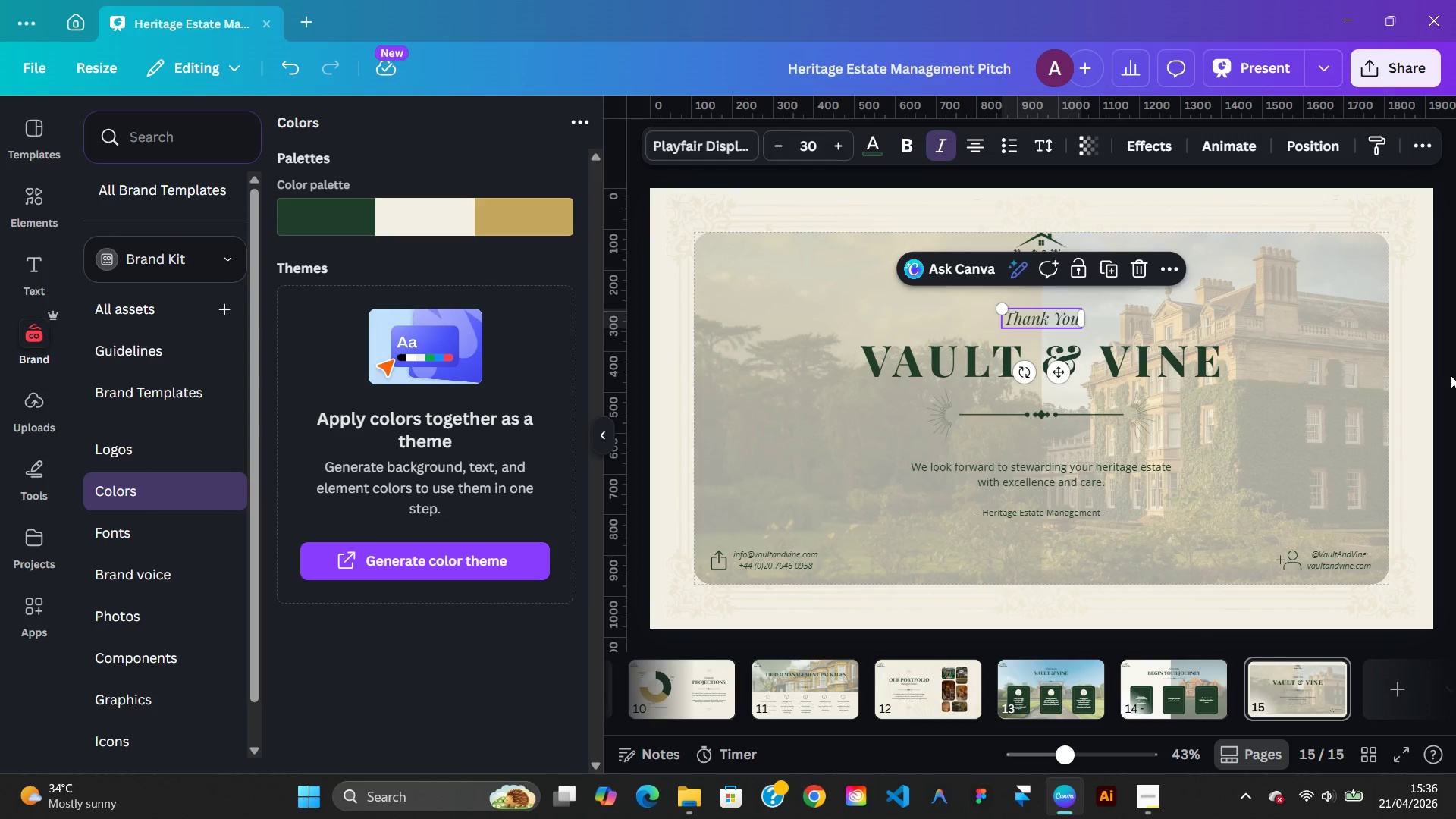 
left_click([1452, 375])
 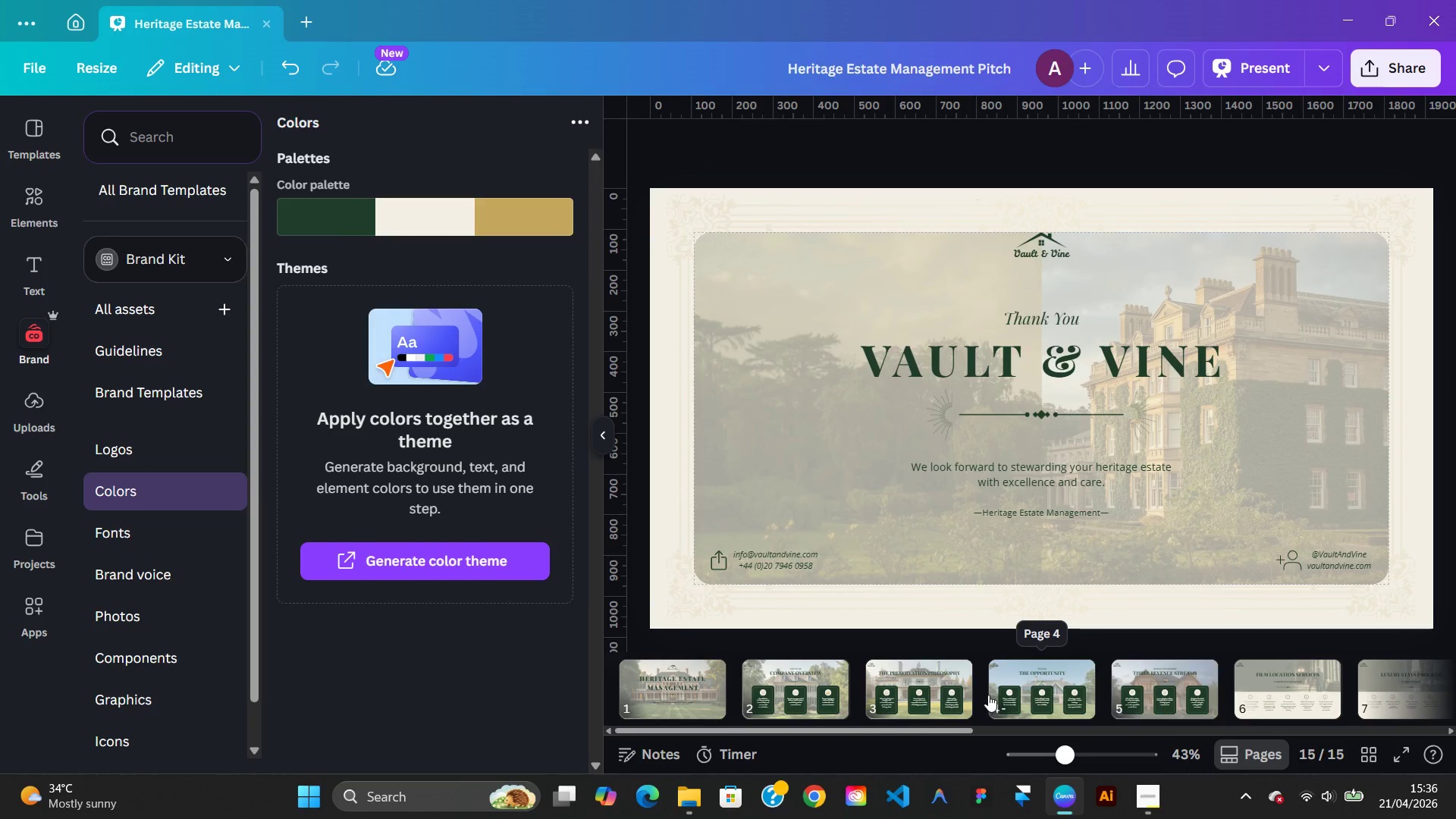 
left_click([700, 695])
 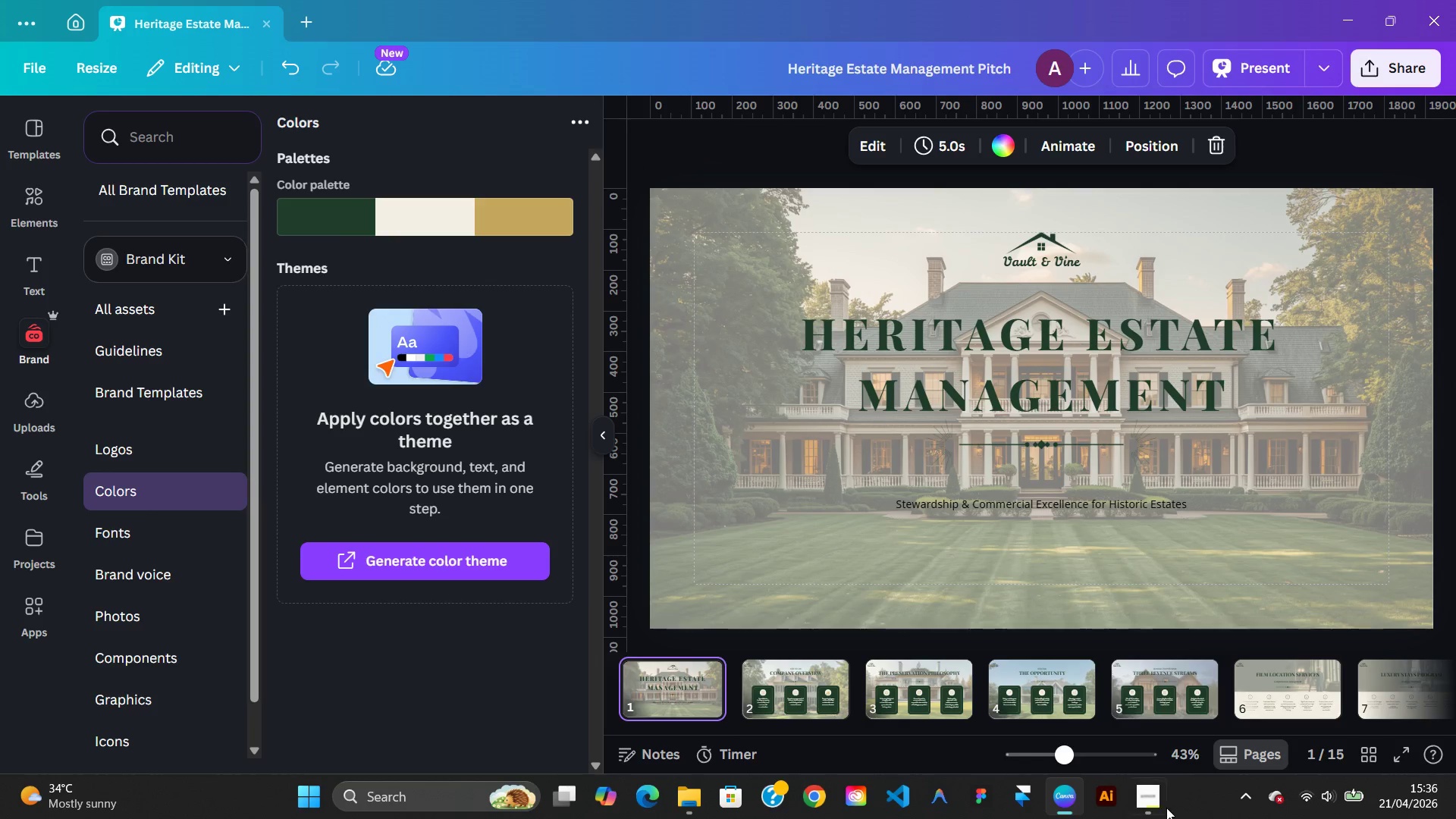 
left_click([1143, 801])